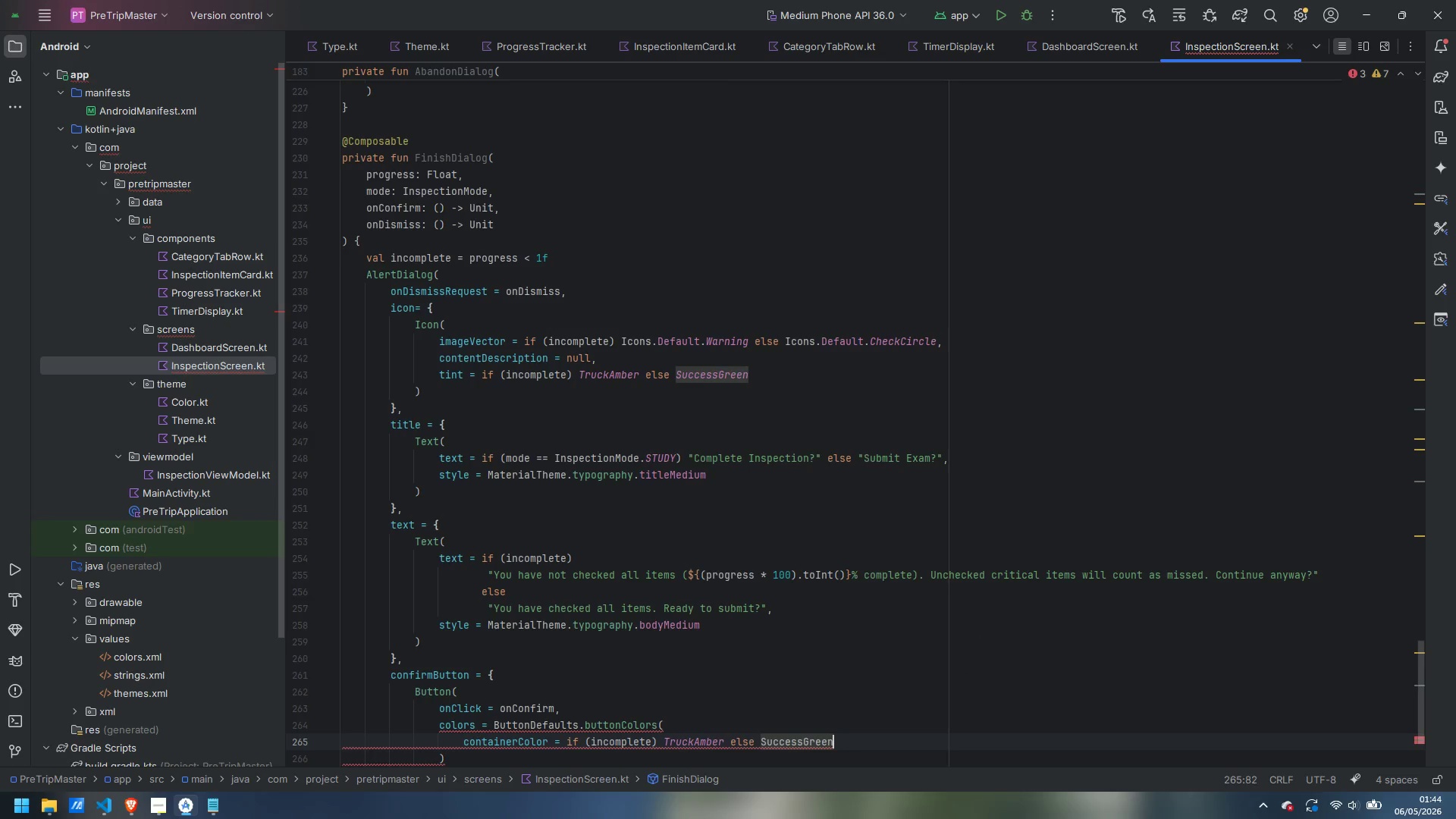 
 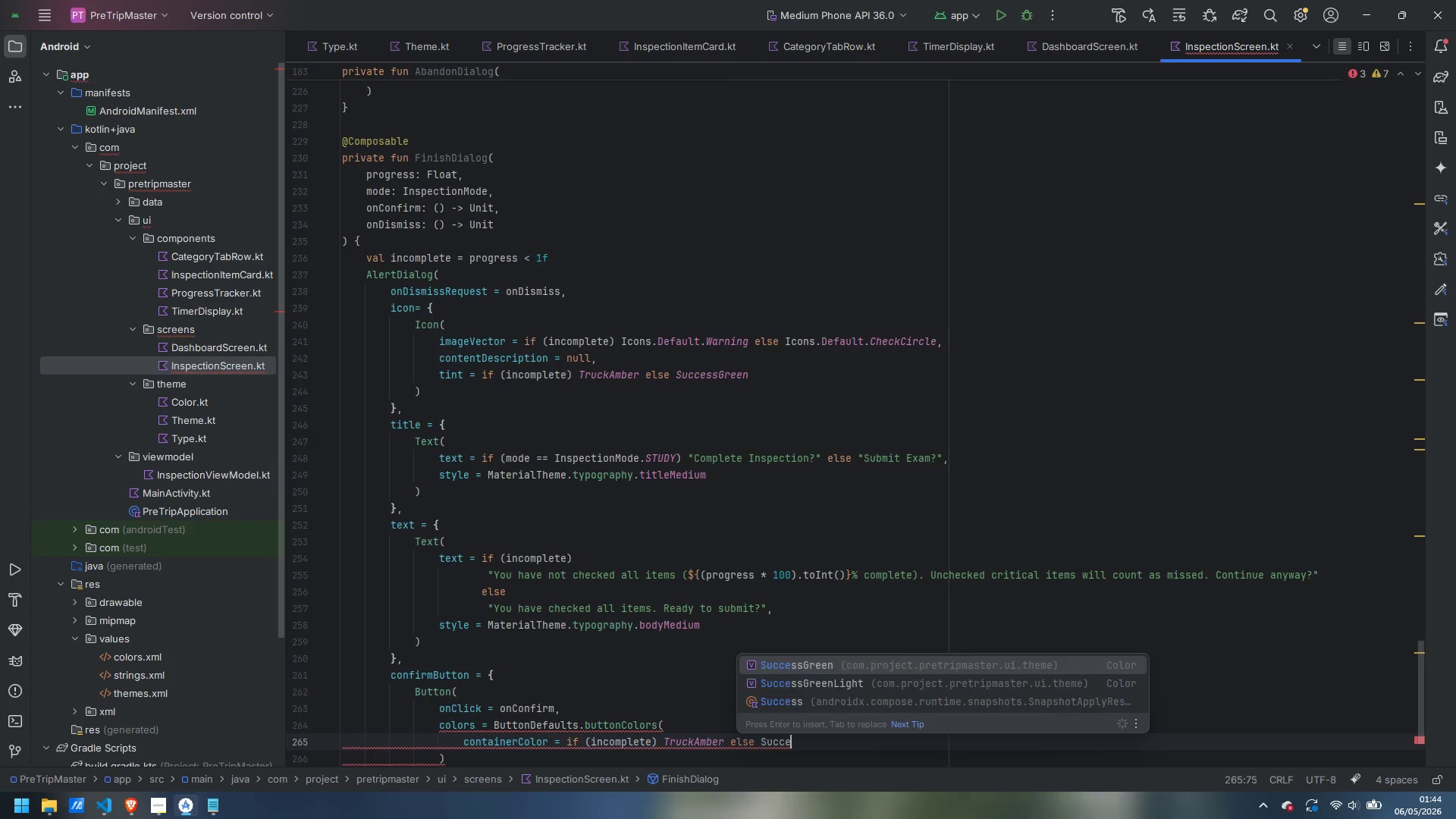 
key(Enter)
 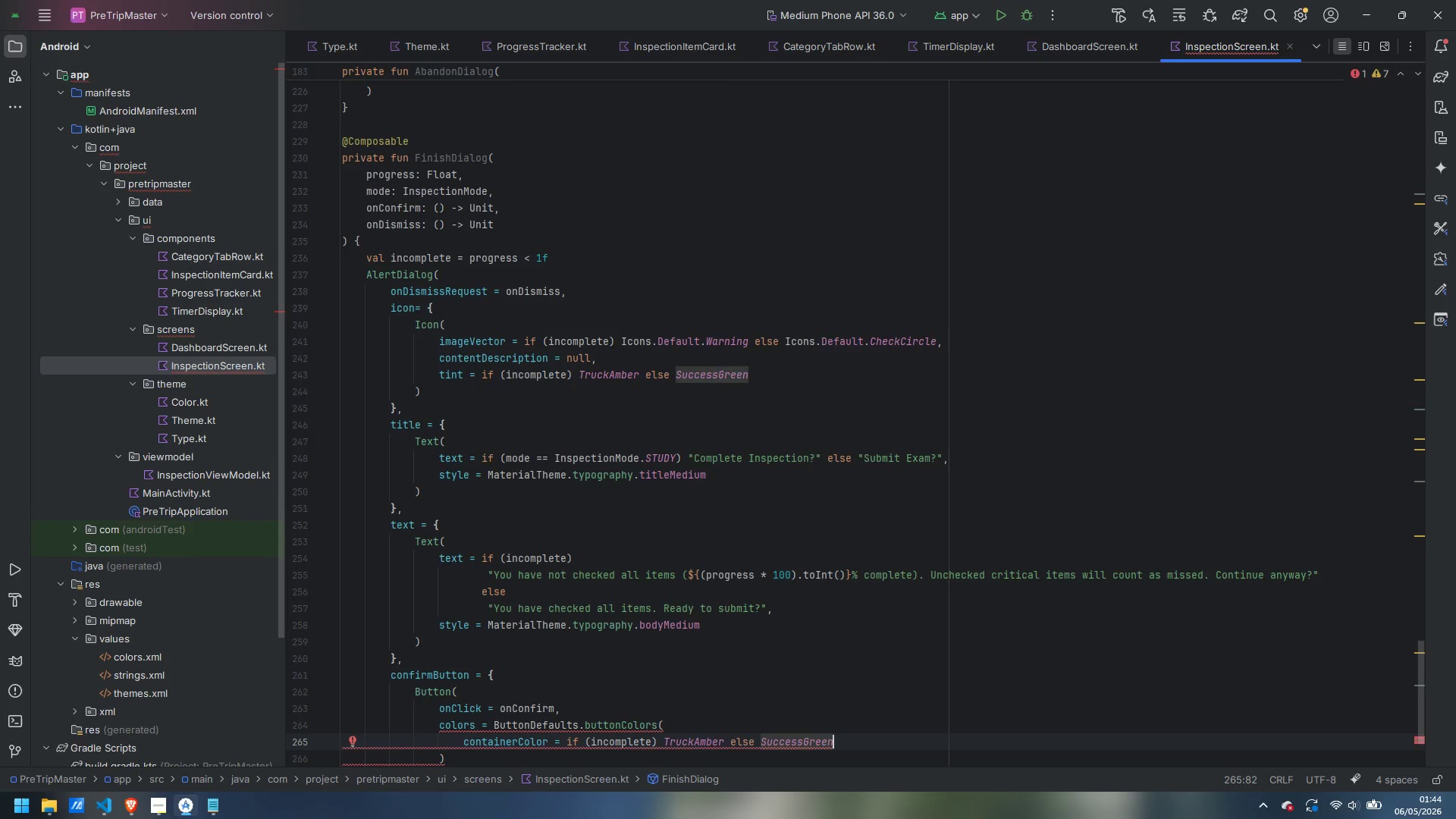 
key(Comma)
 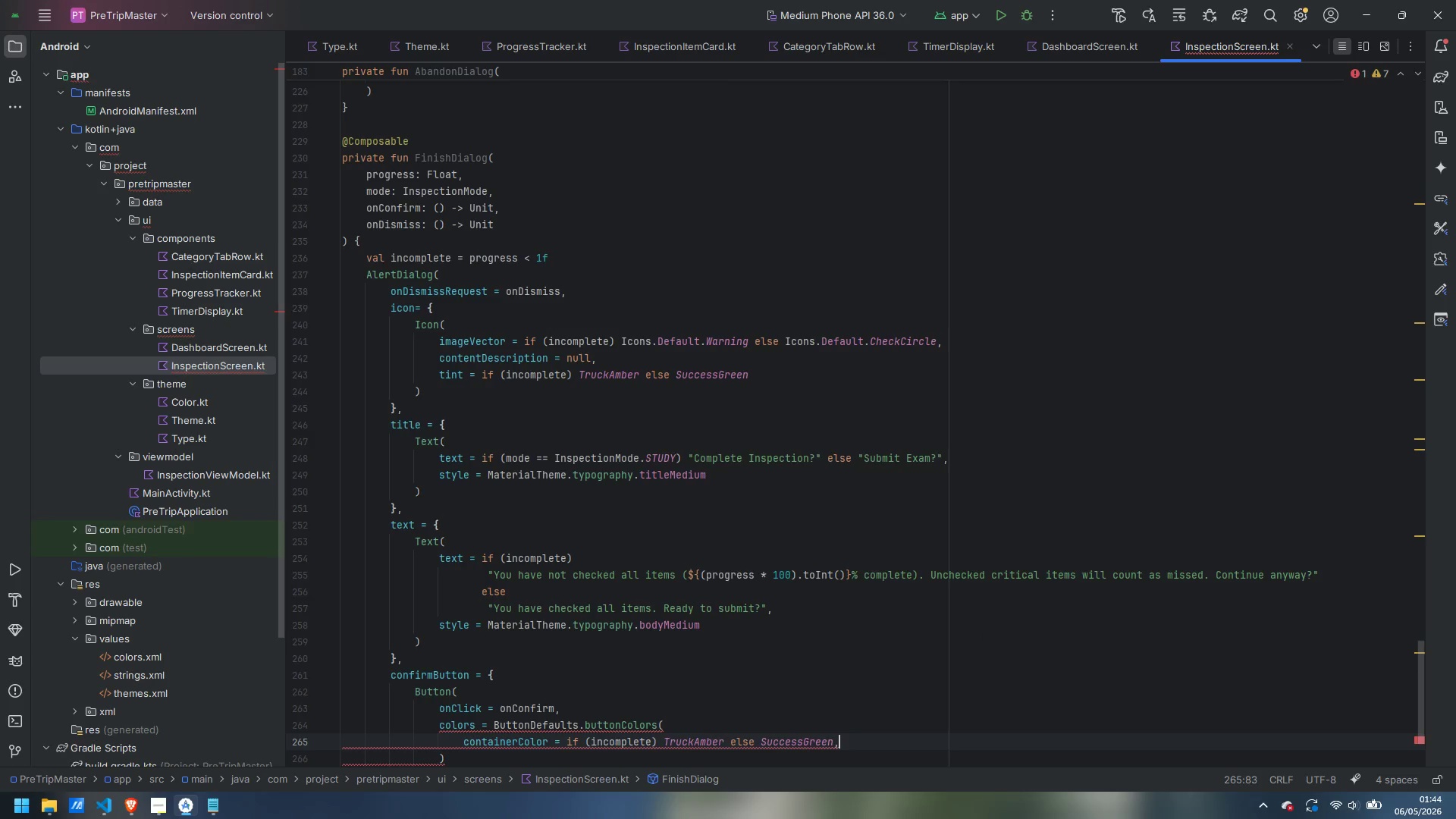 
key(Enter)
 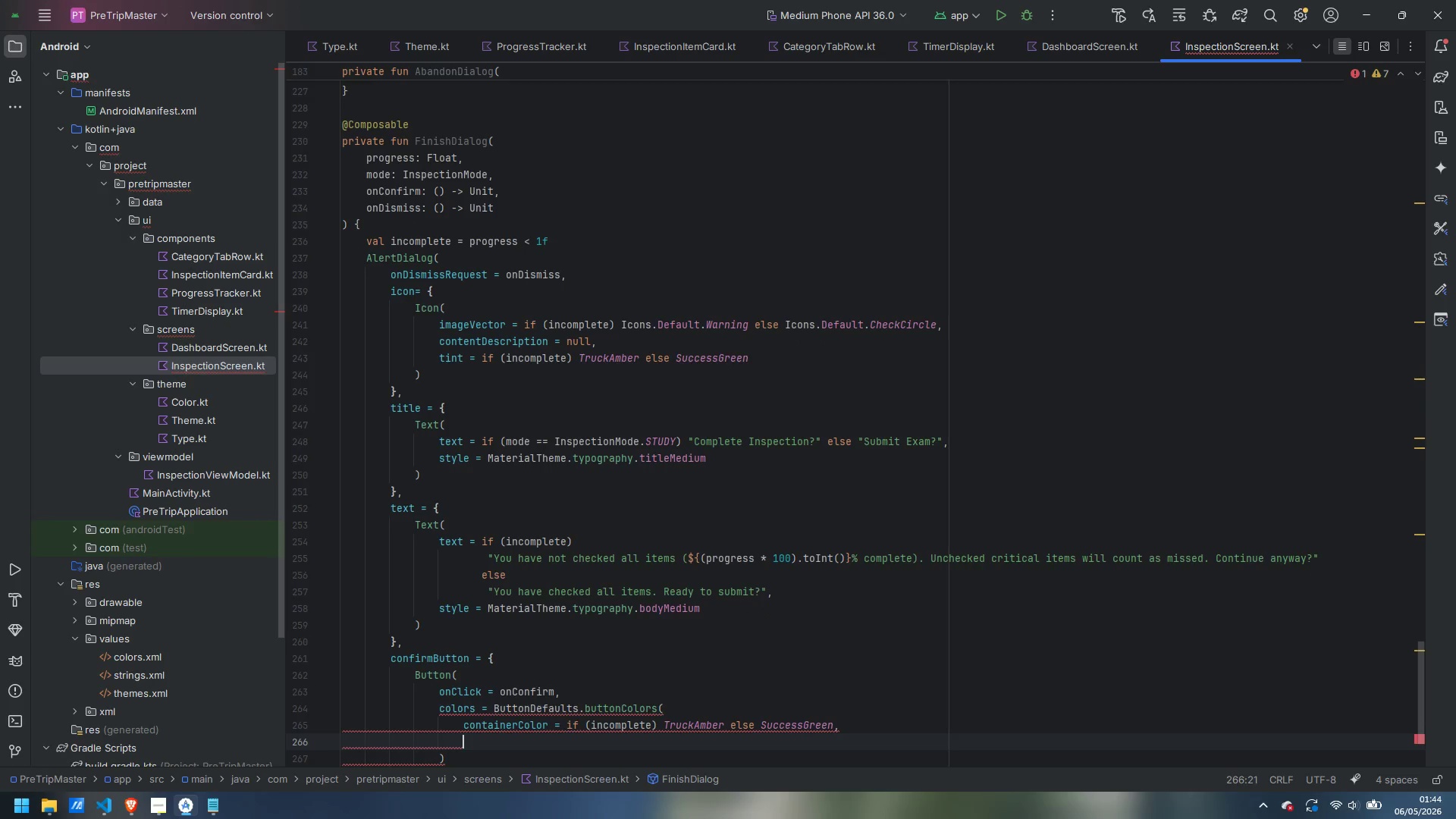 
type(content)
 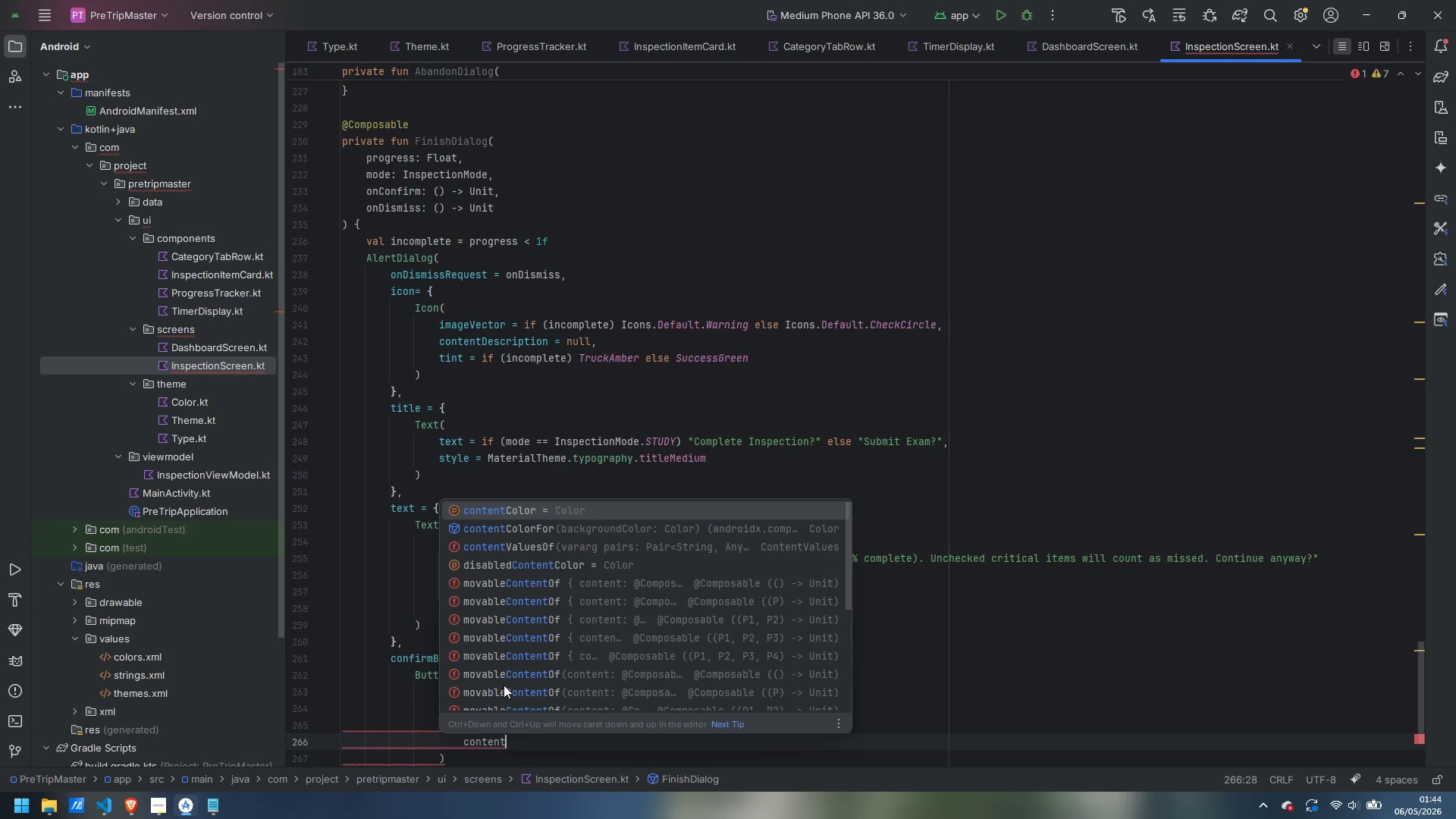 
key(Enter)
 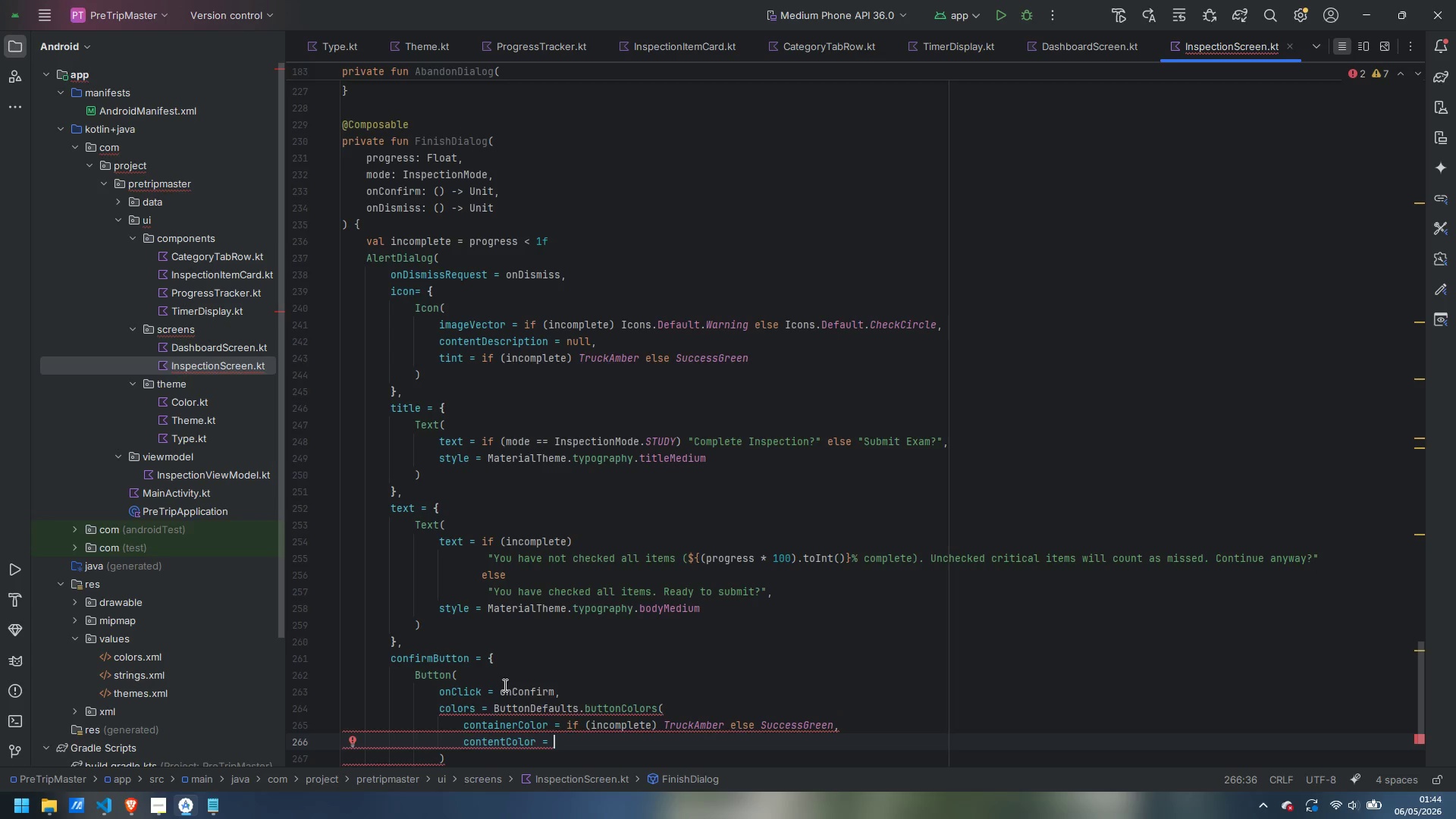 
type(if (incom)
 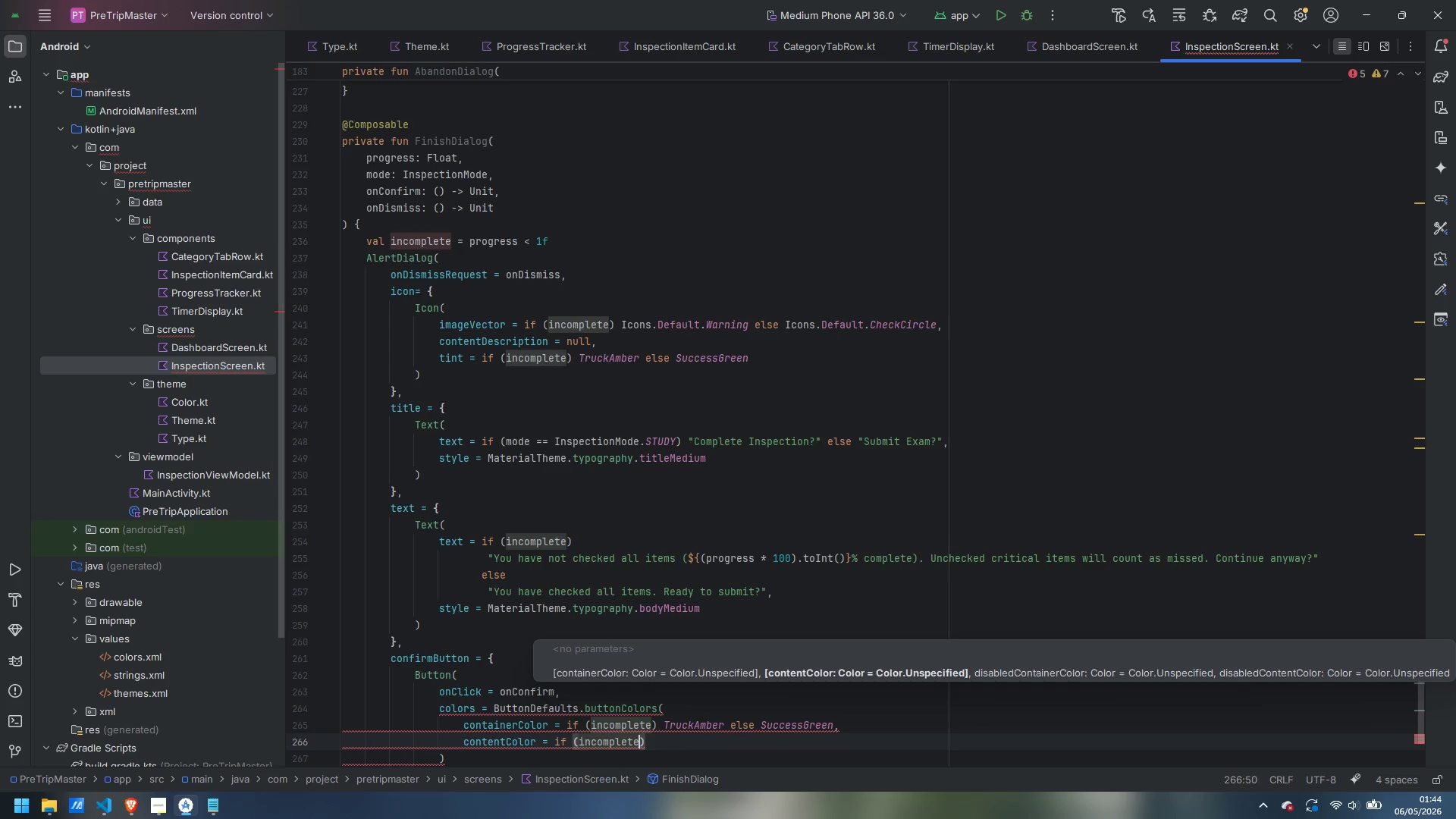 
 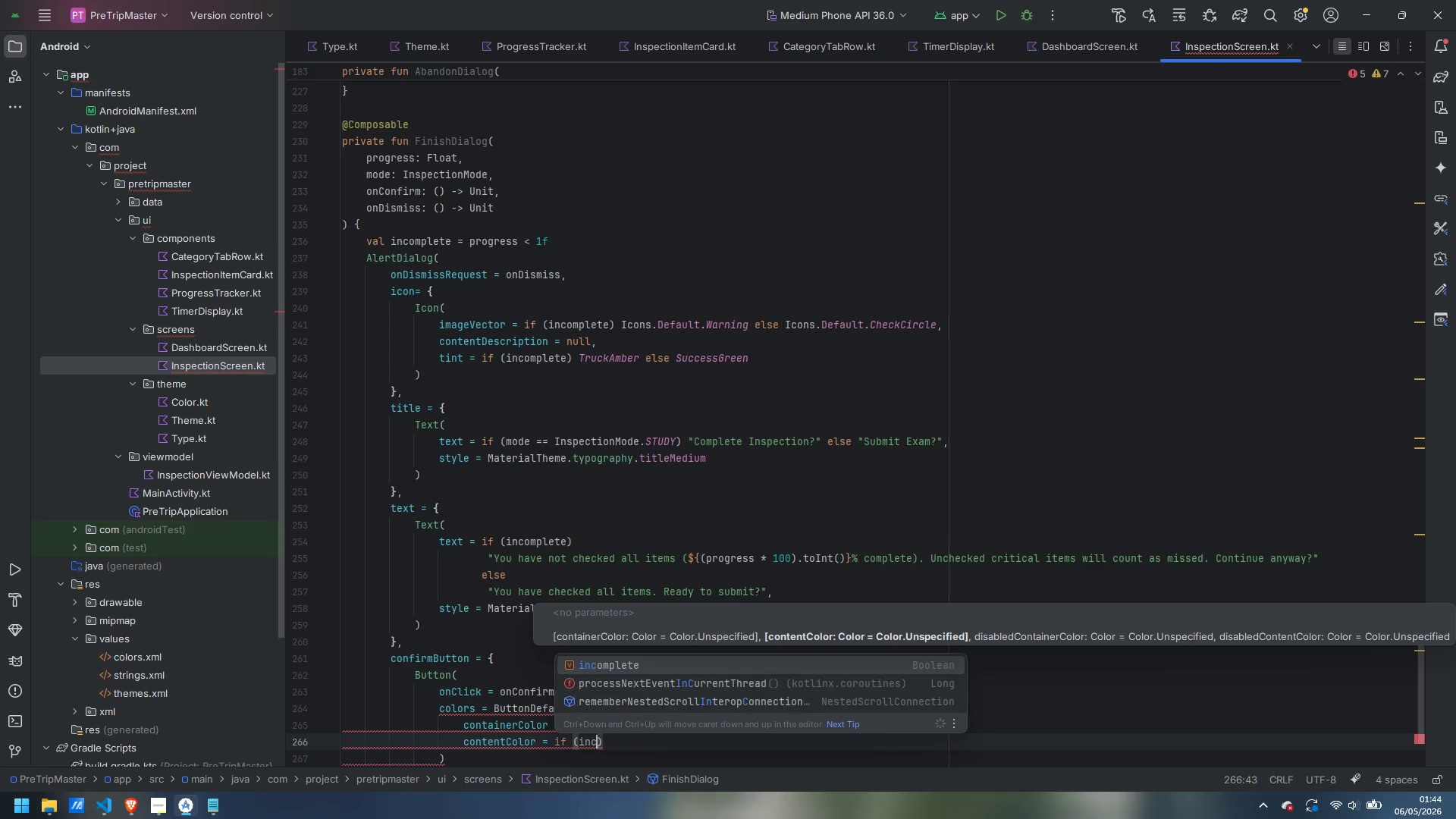 
key(Enter)
 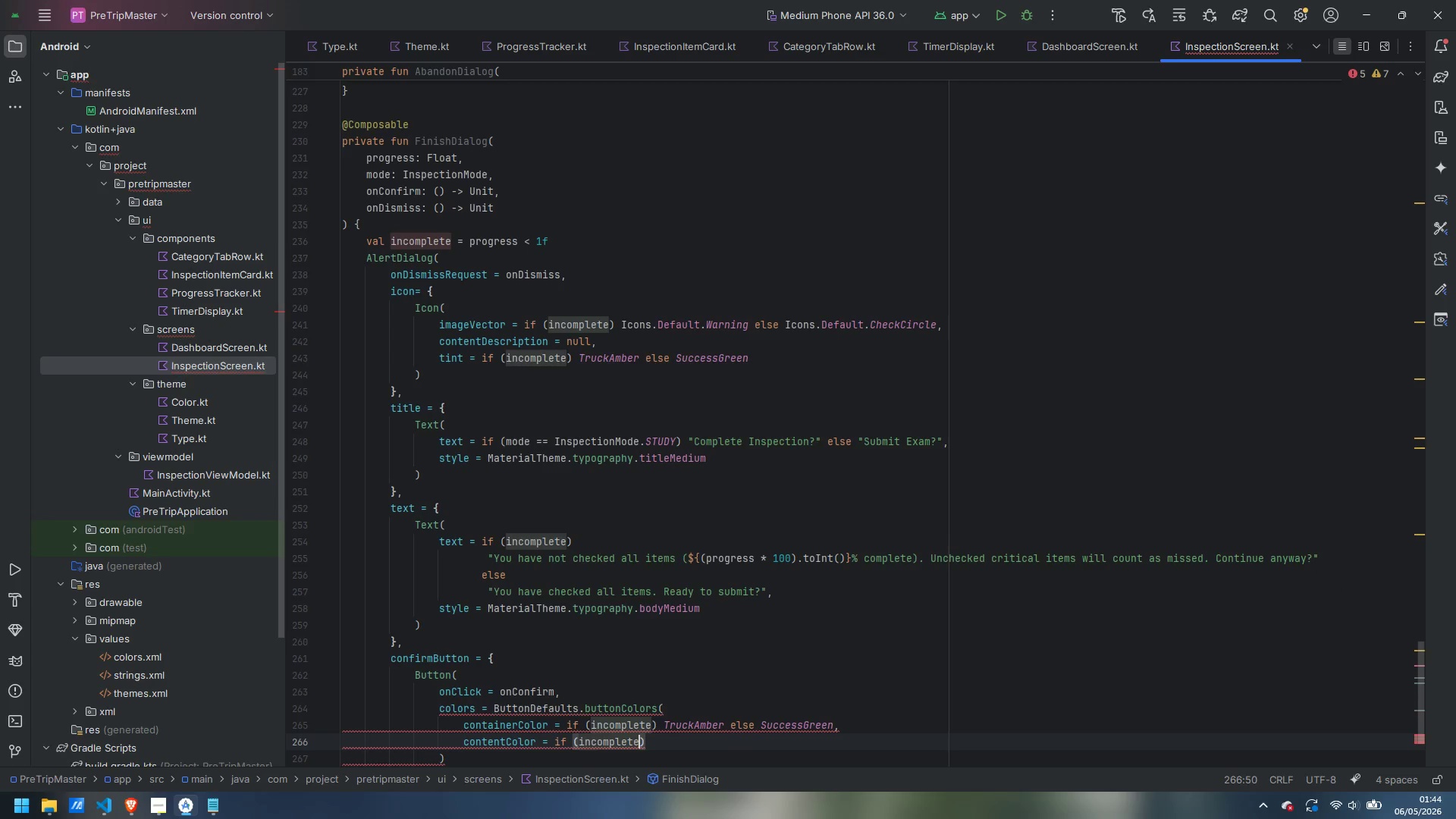 
key(ArrowRight)
 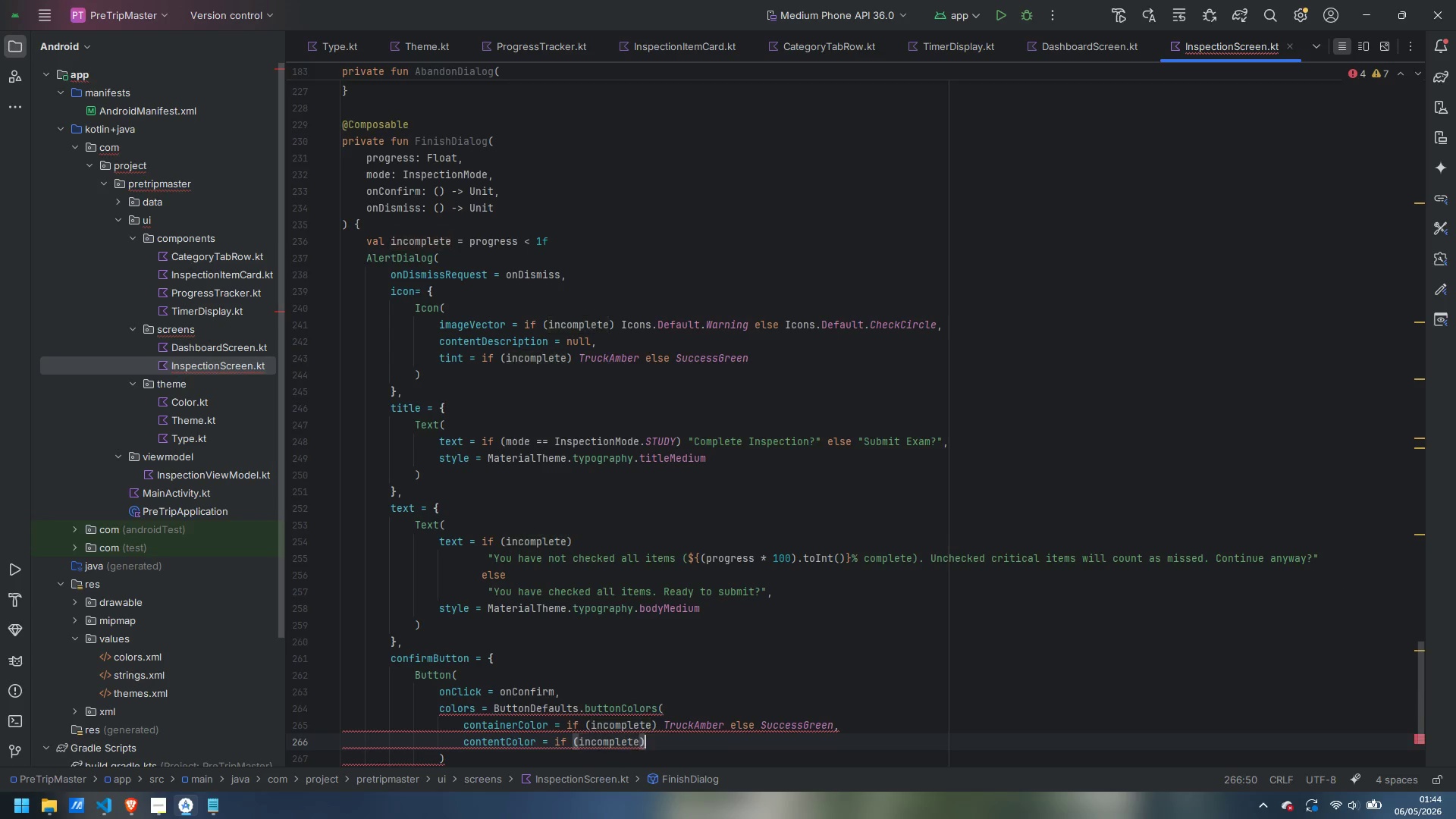 
key(Space)
 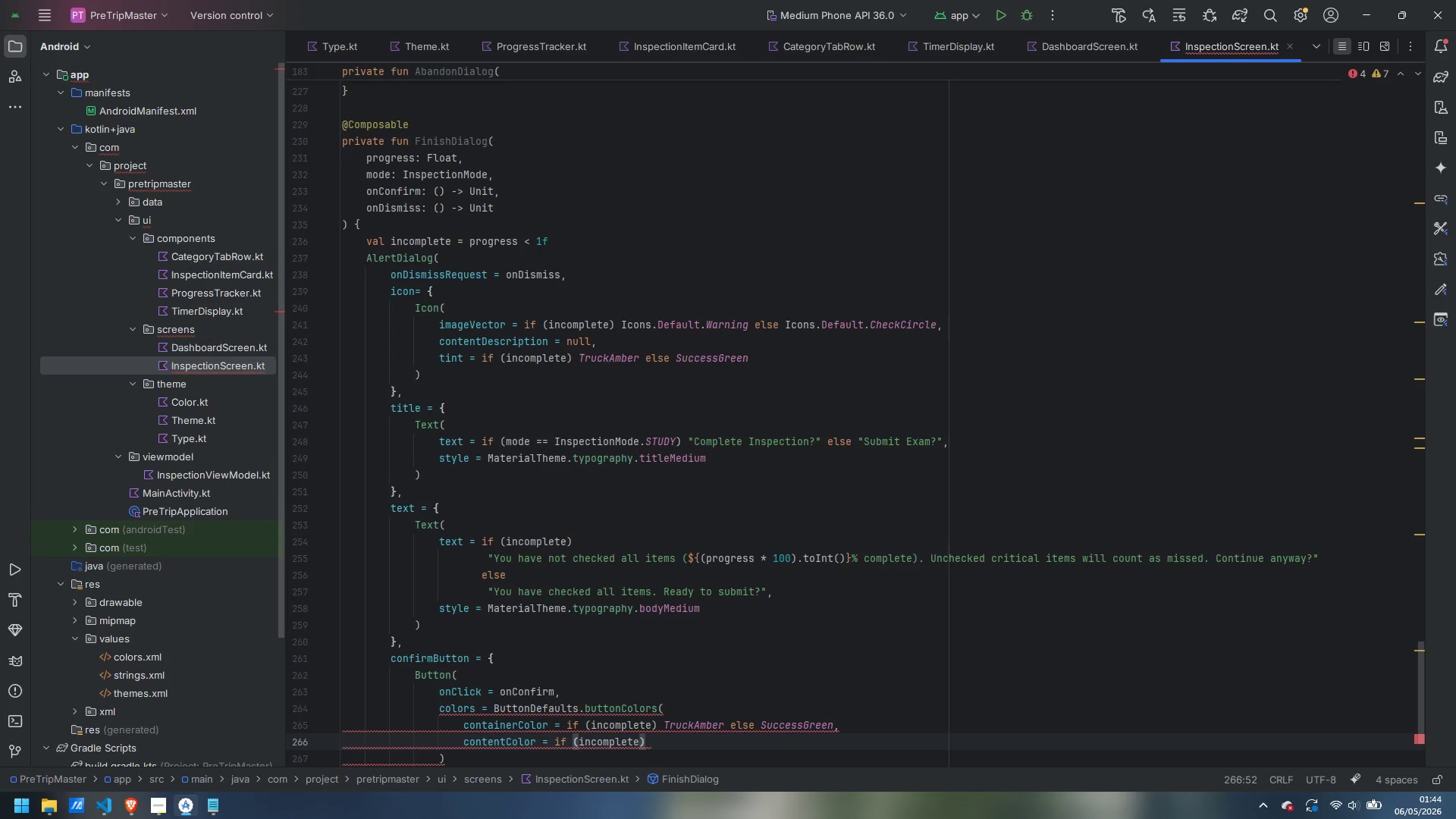 
type(OnAm)
 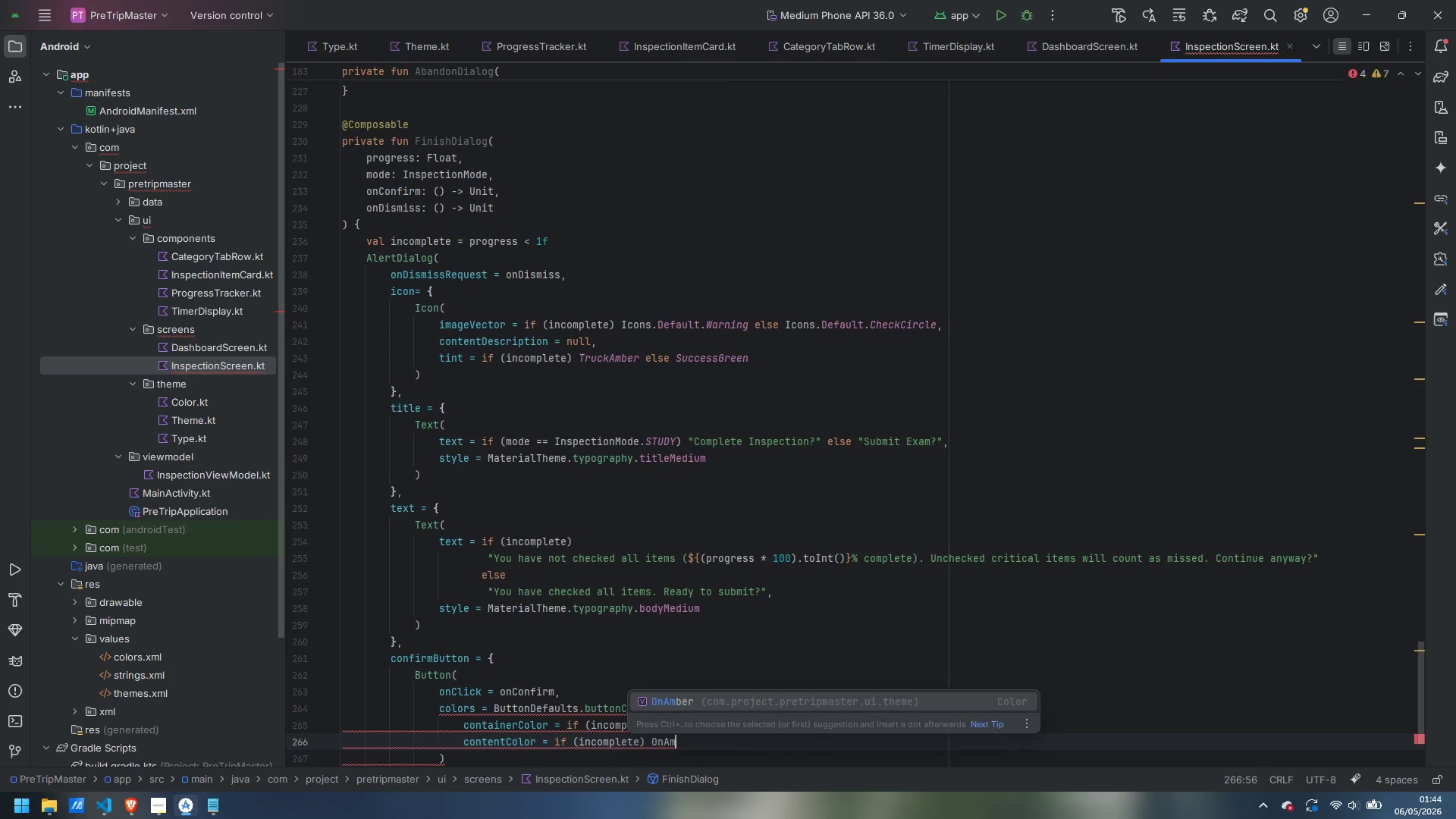 
key(Enter)
 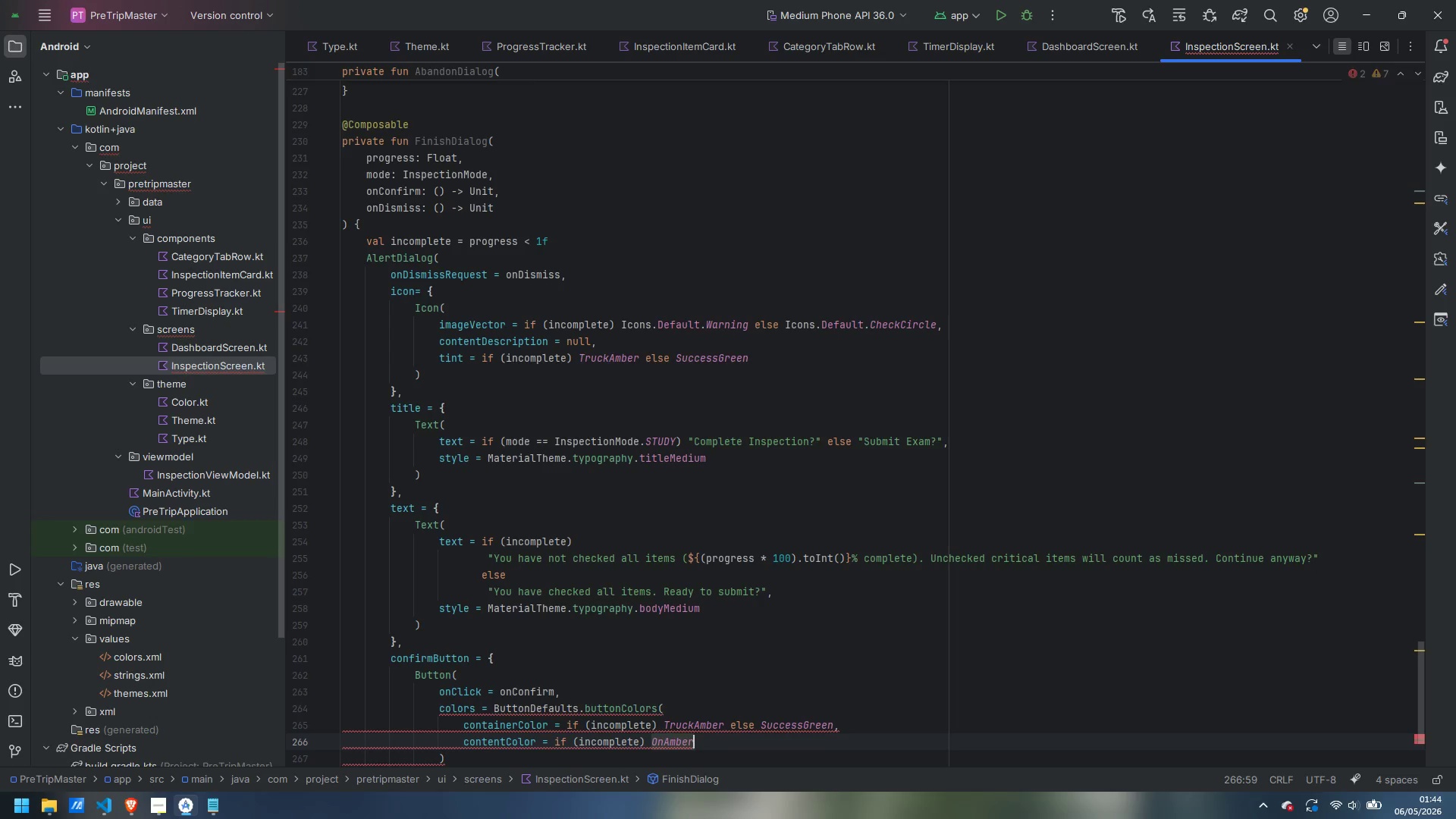 
type( else COlor)
 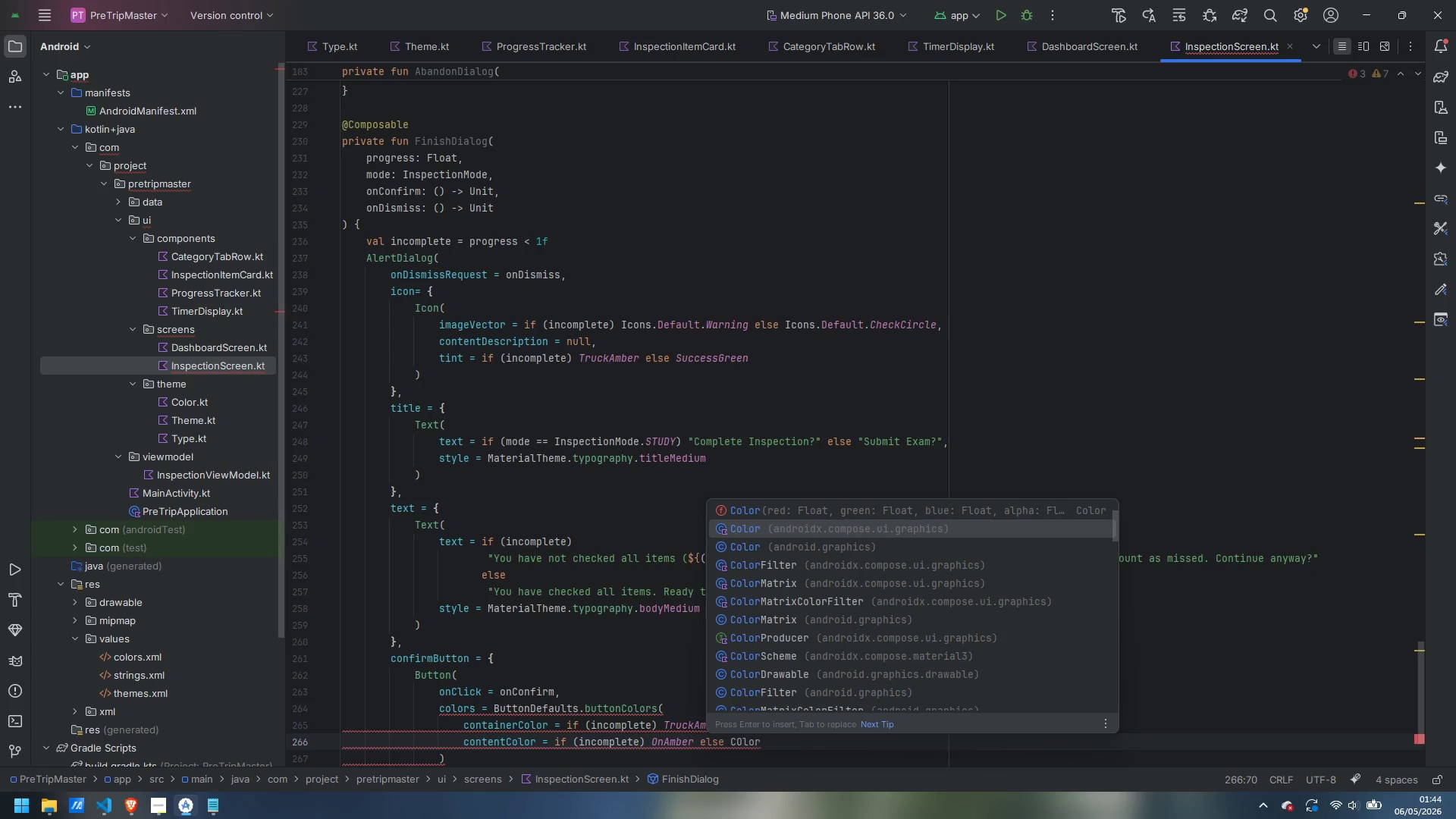 
key(Comma)
 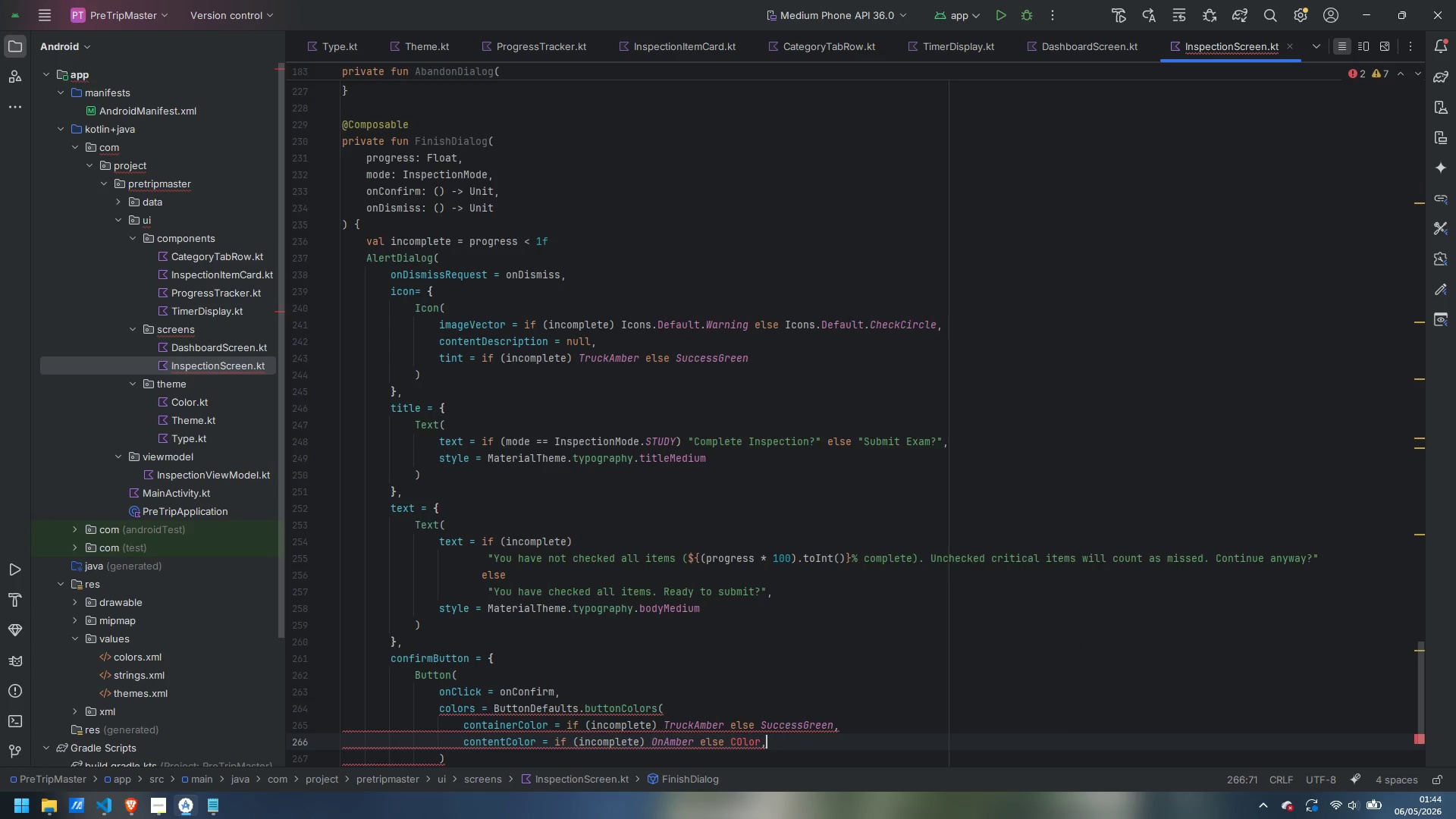 
key(Backspace)
 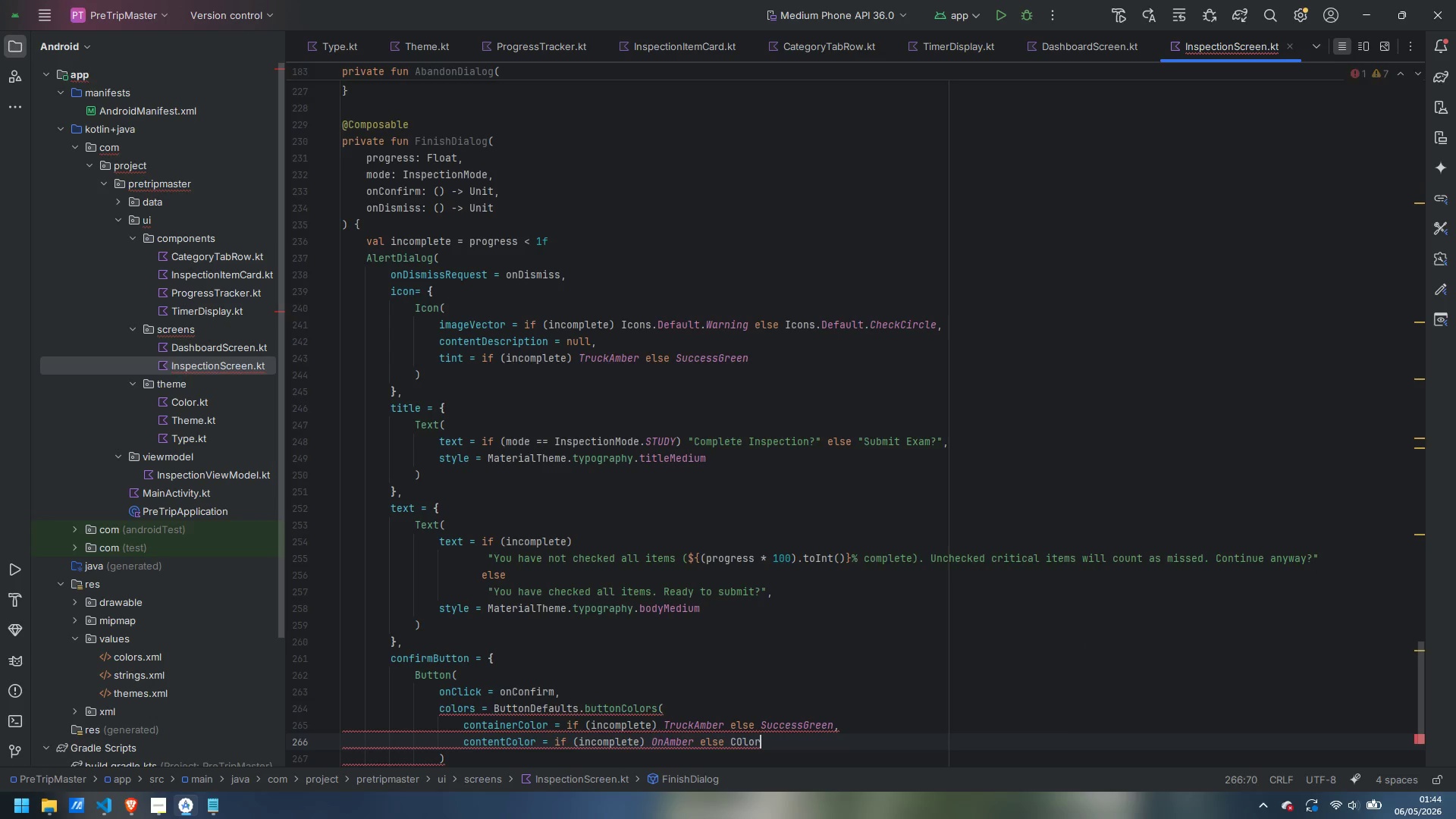 
key(Period)
 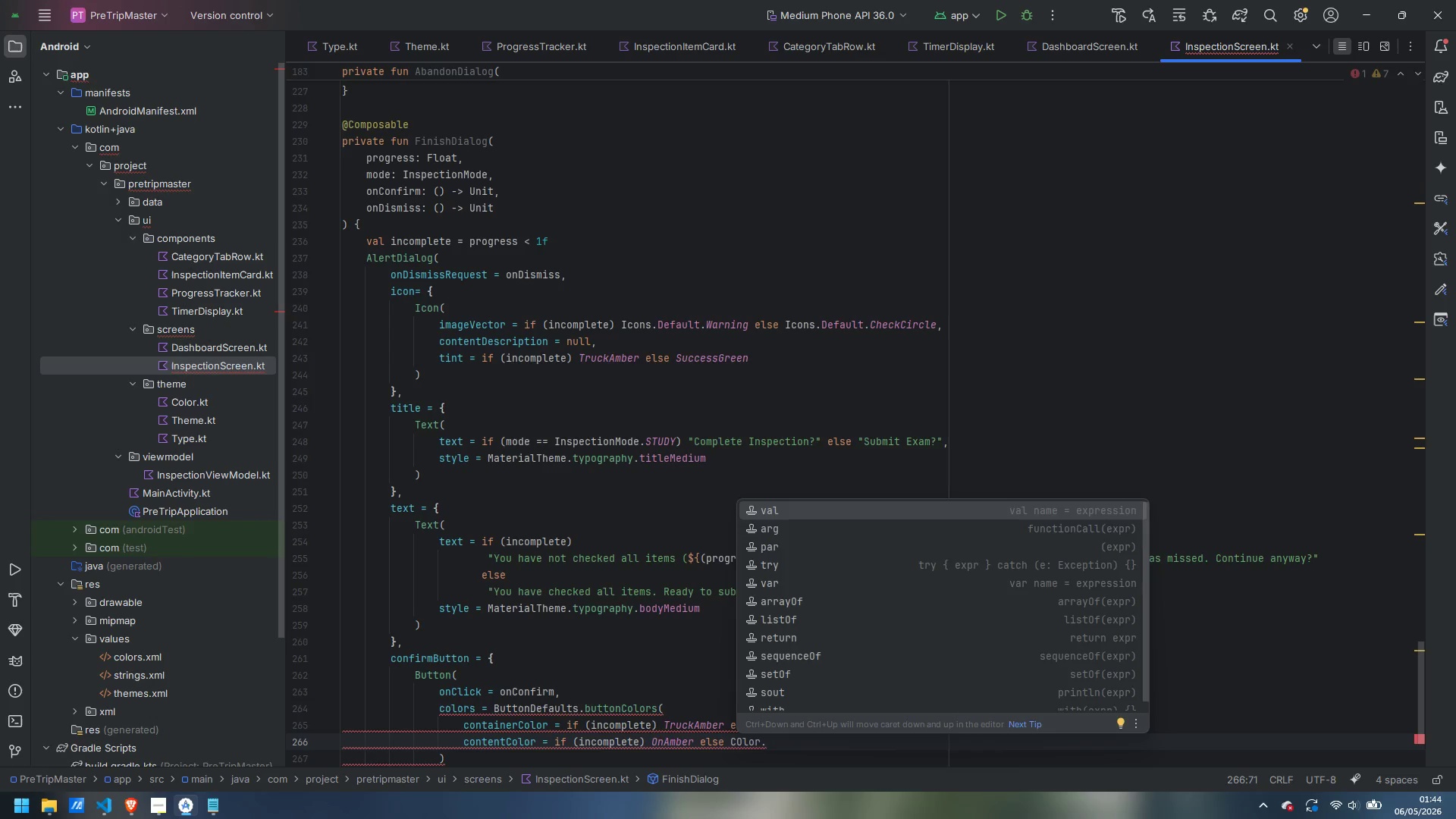 
key(Control+Backspace)
 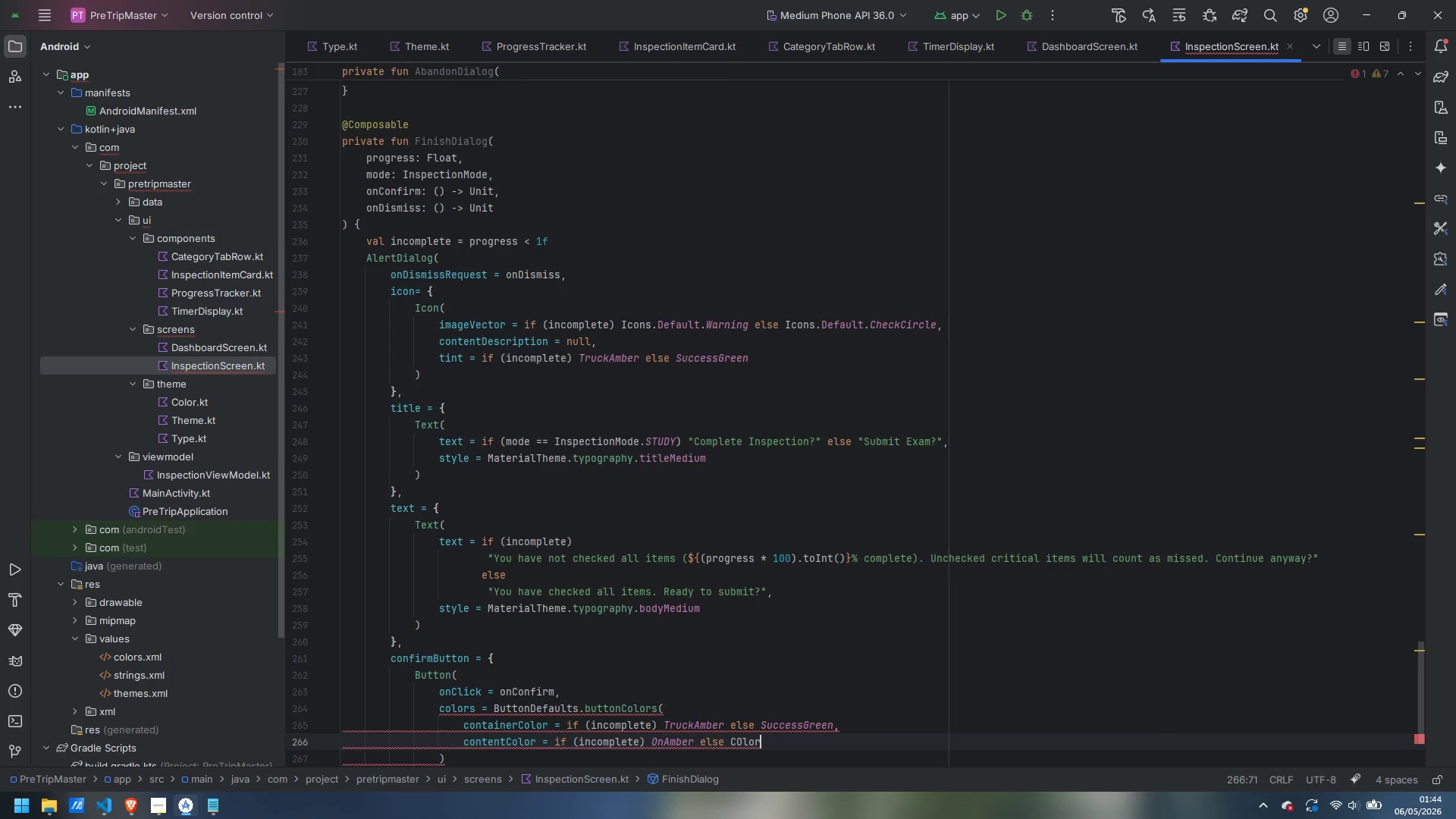 
key(Control+Backspace)
 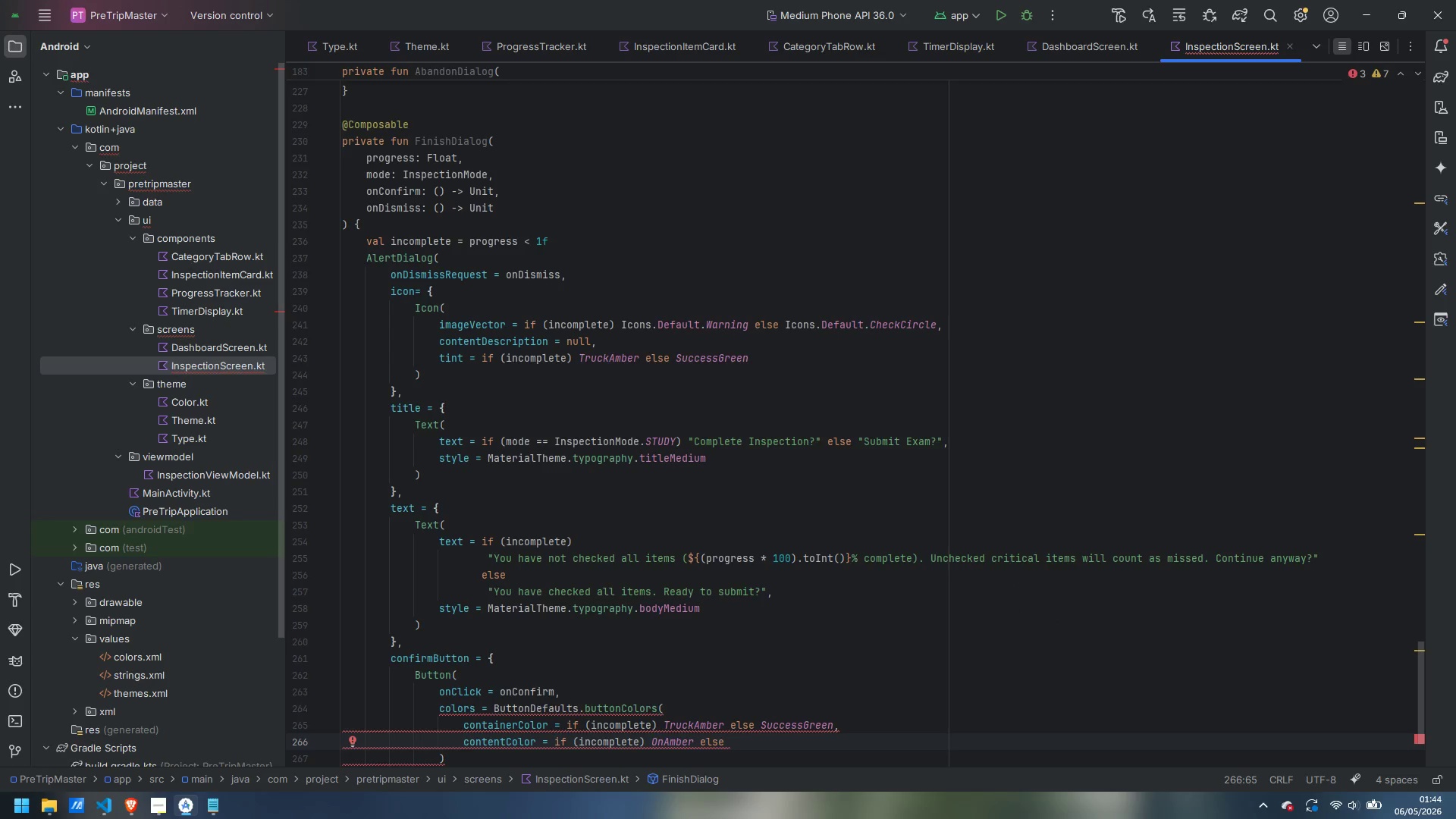 
type(Color.W)
 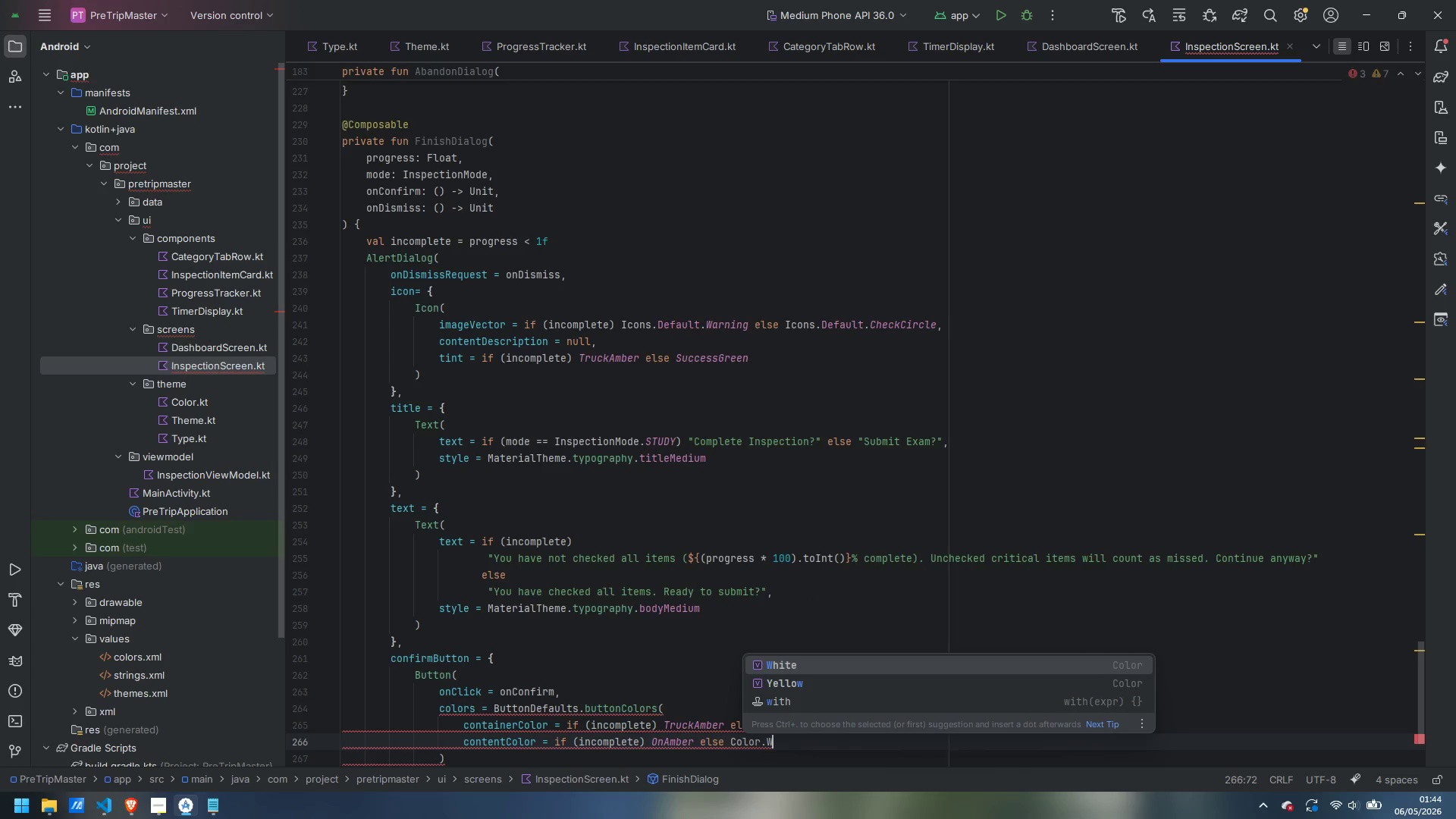 
key(Enter)
 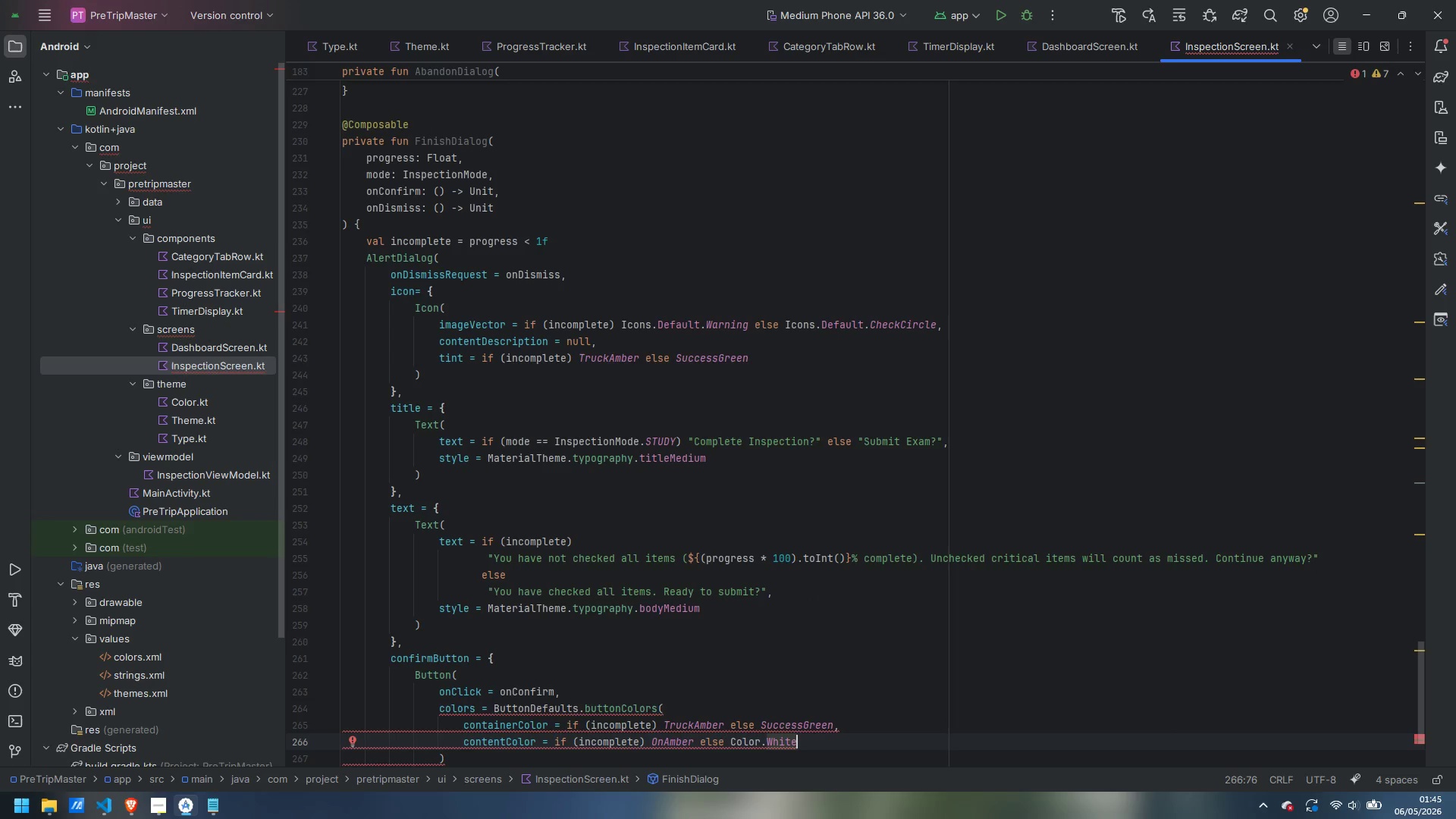 
key(ArrowDown)
 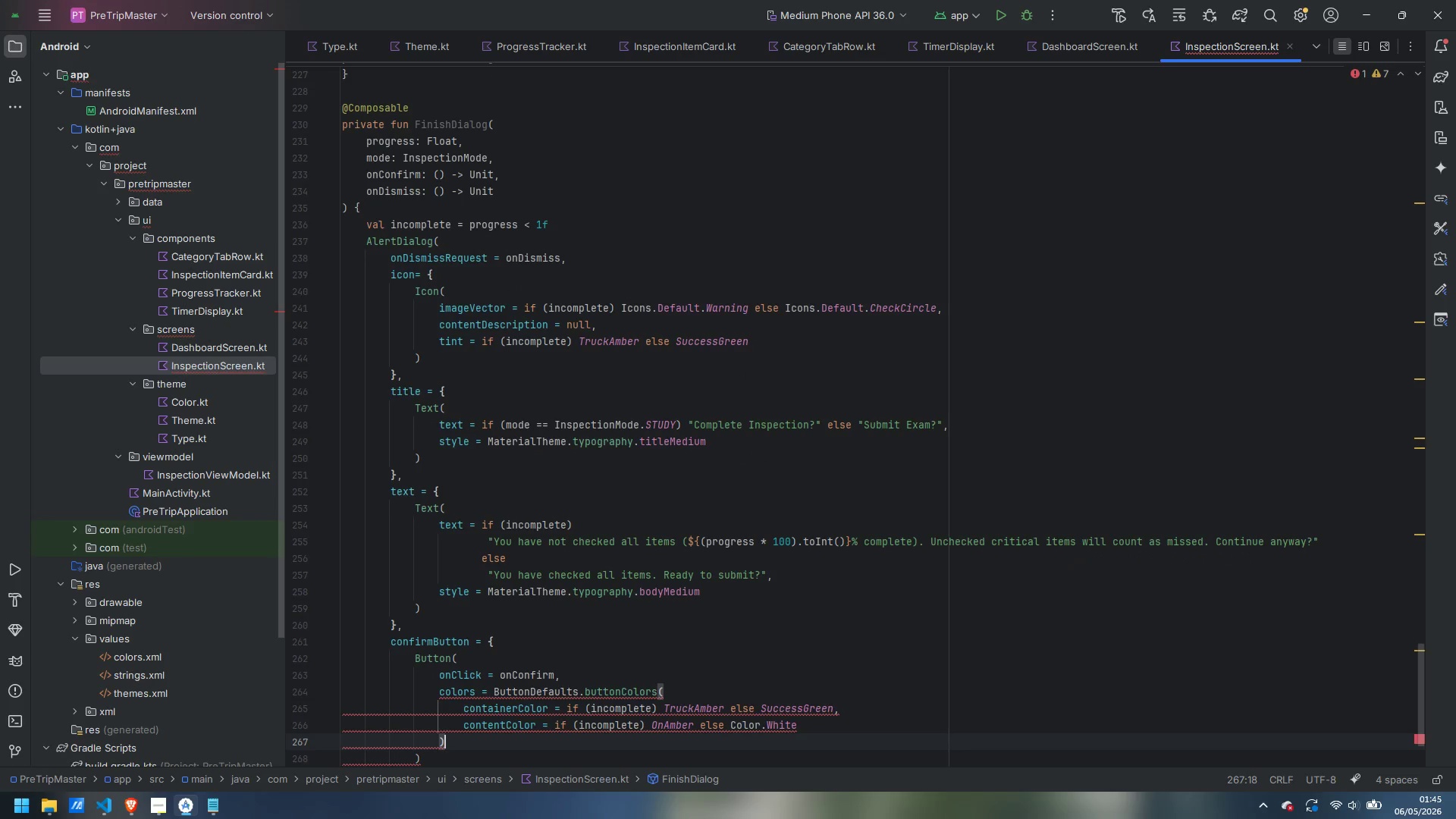 
key(ArrowDown)
 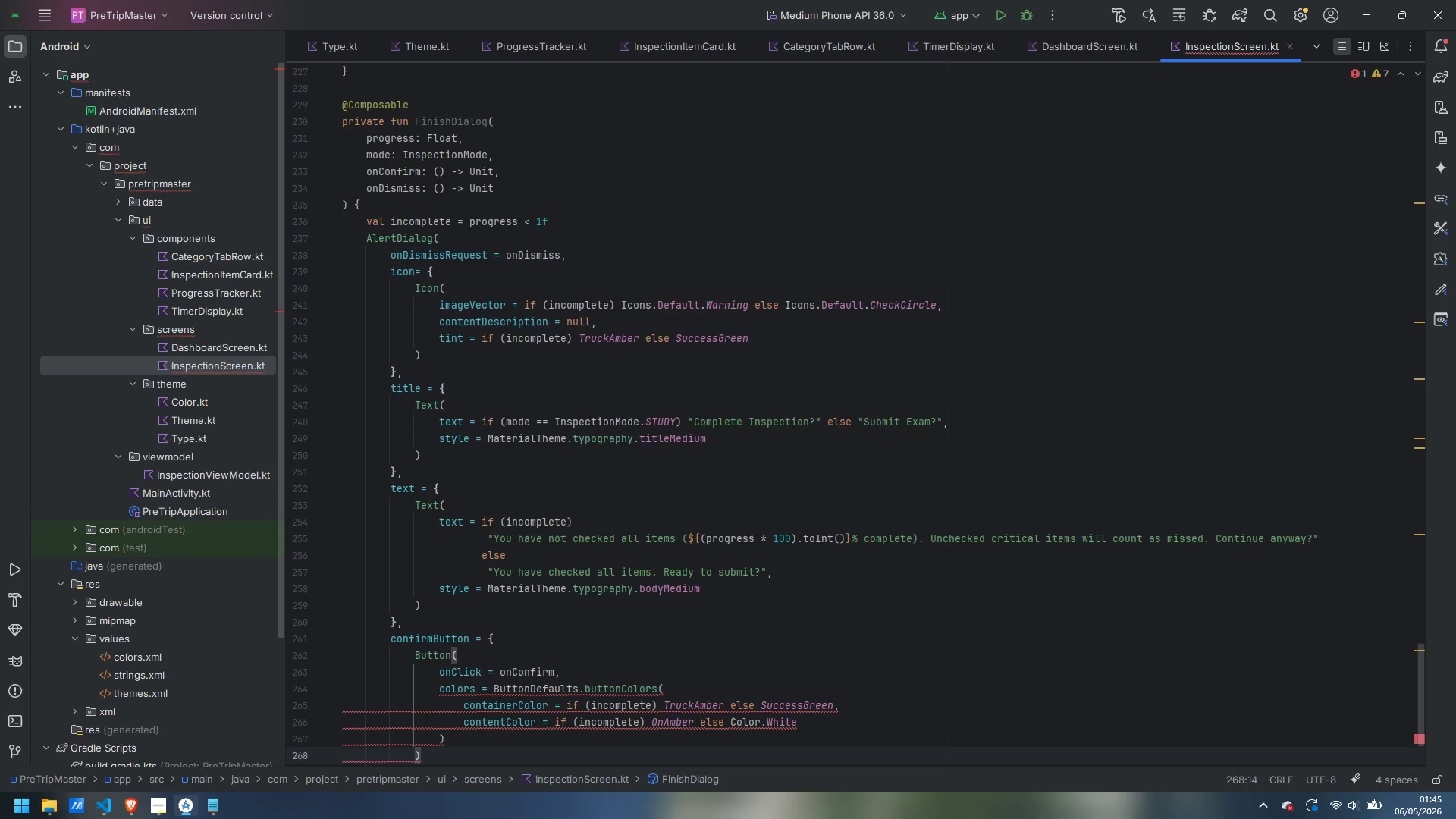 
key(Space)
 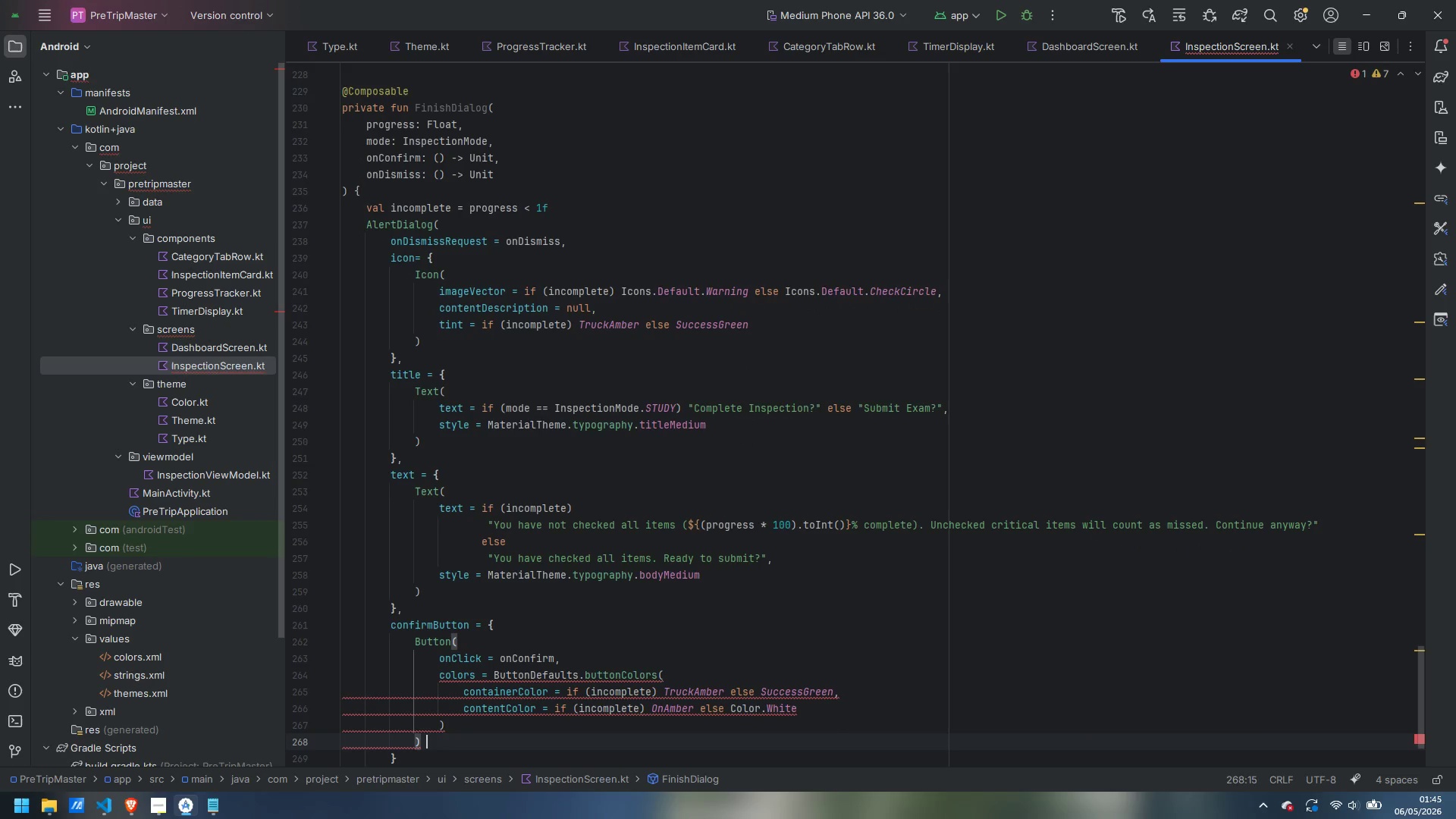 
key(Shift+BracketLeft)
 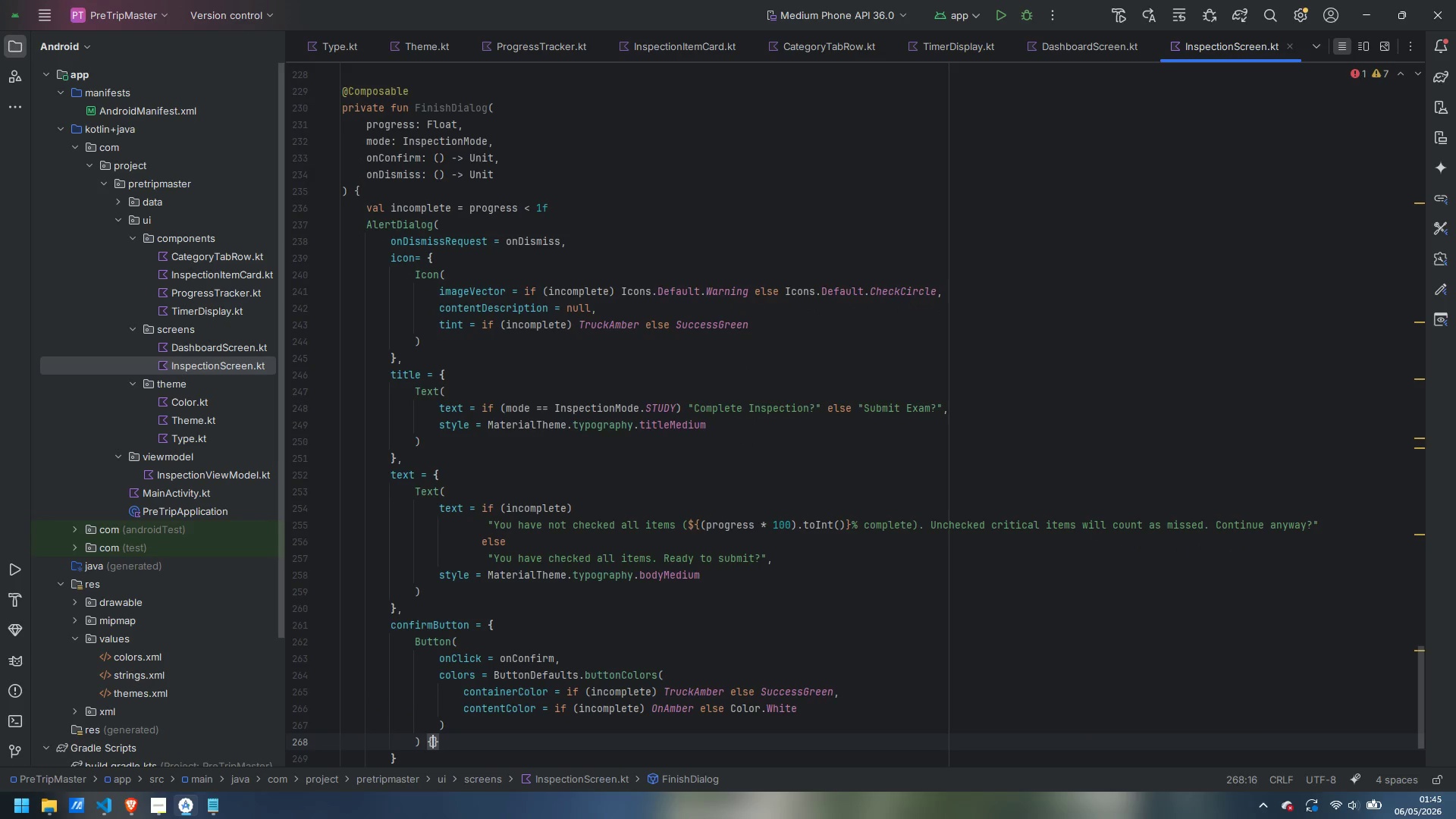 
key(Enter)
 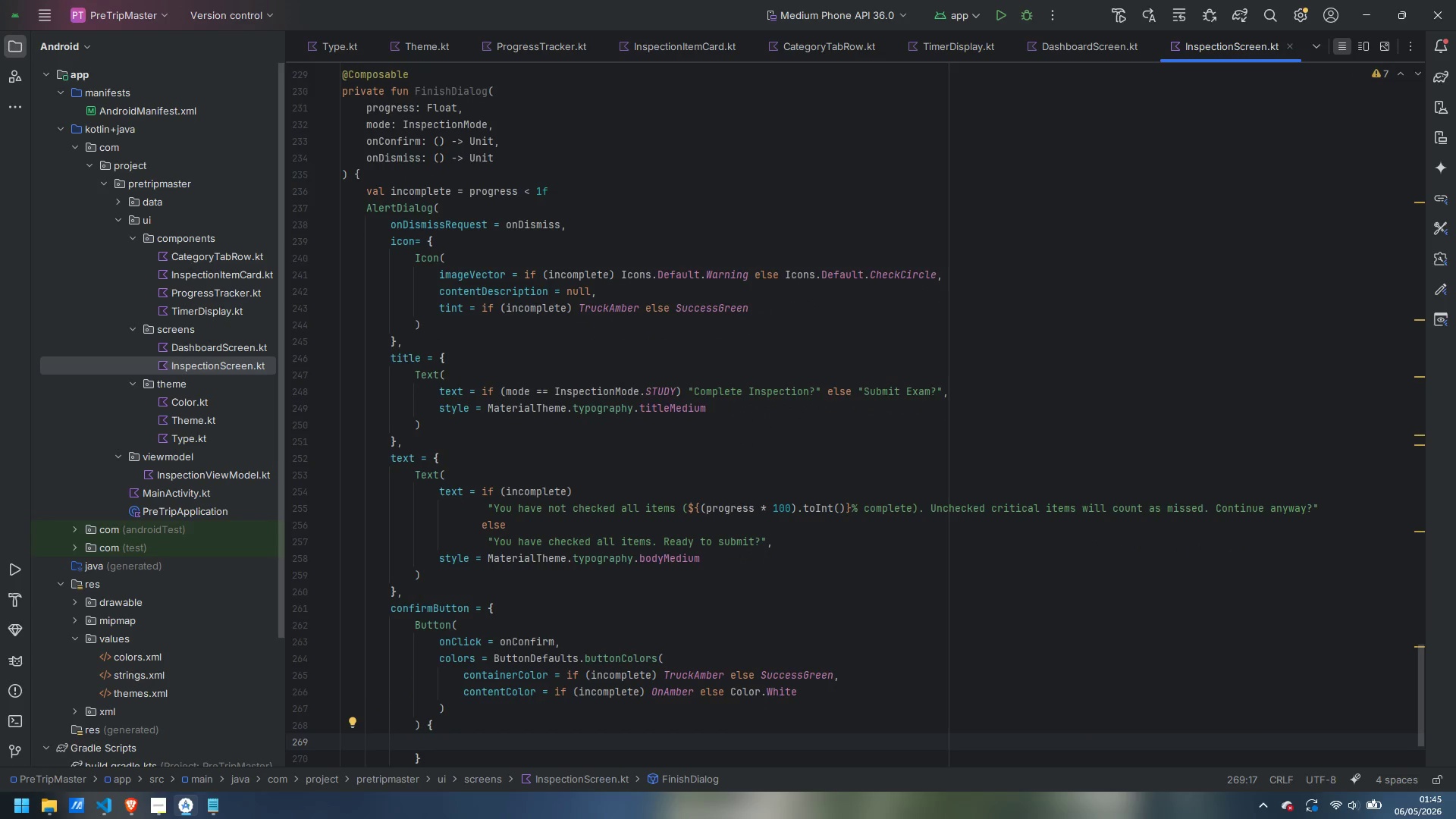 
type(Tx)
key(Backspace)
type(ext(if (mode == InspectionMode.S)
 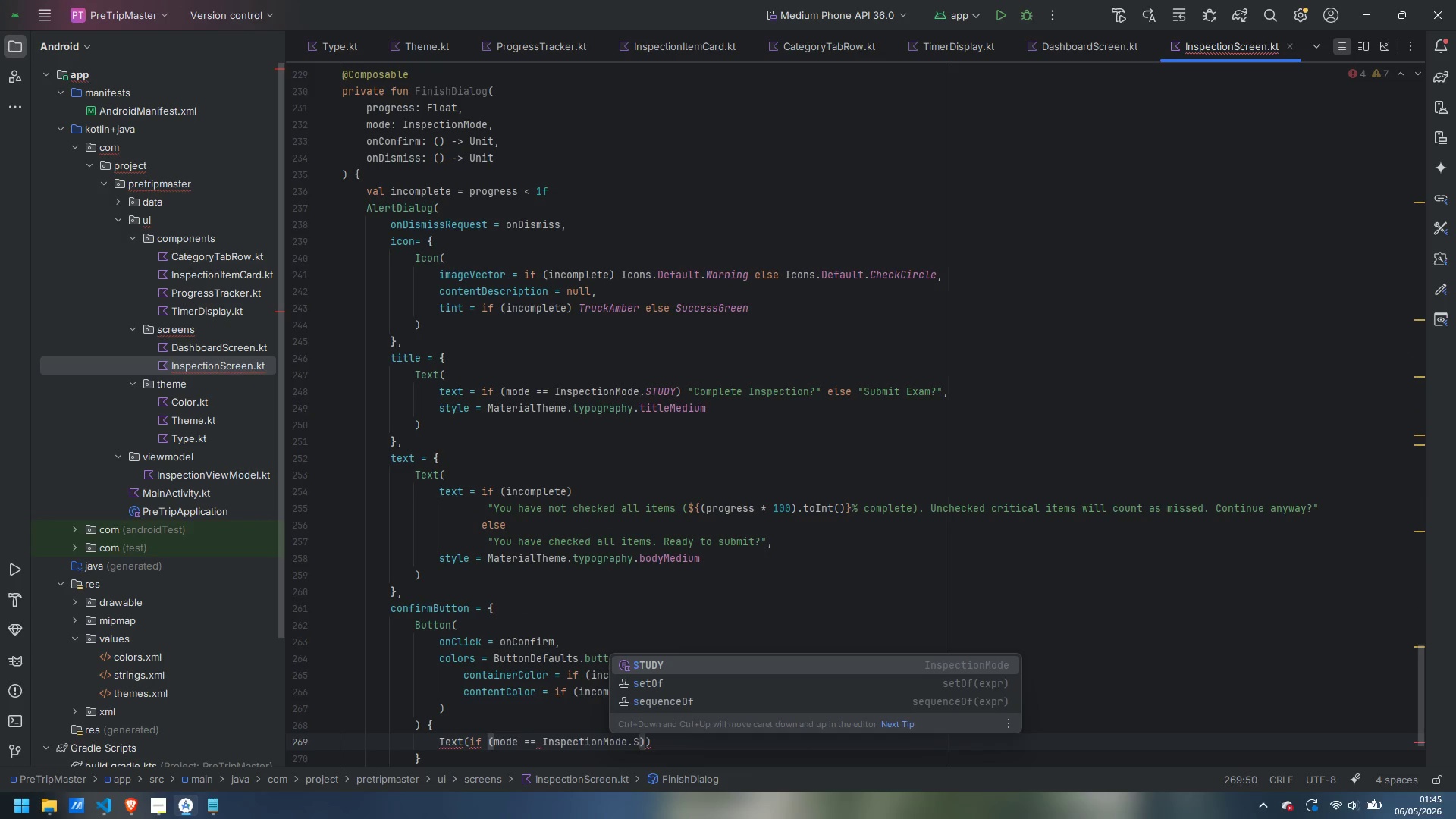 
key(Enter)
 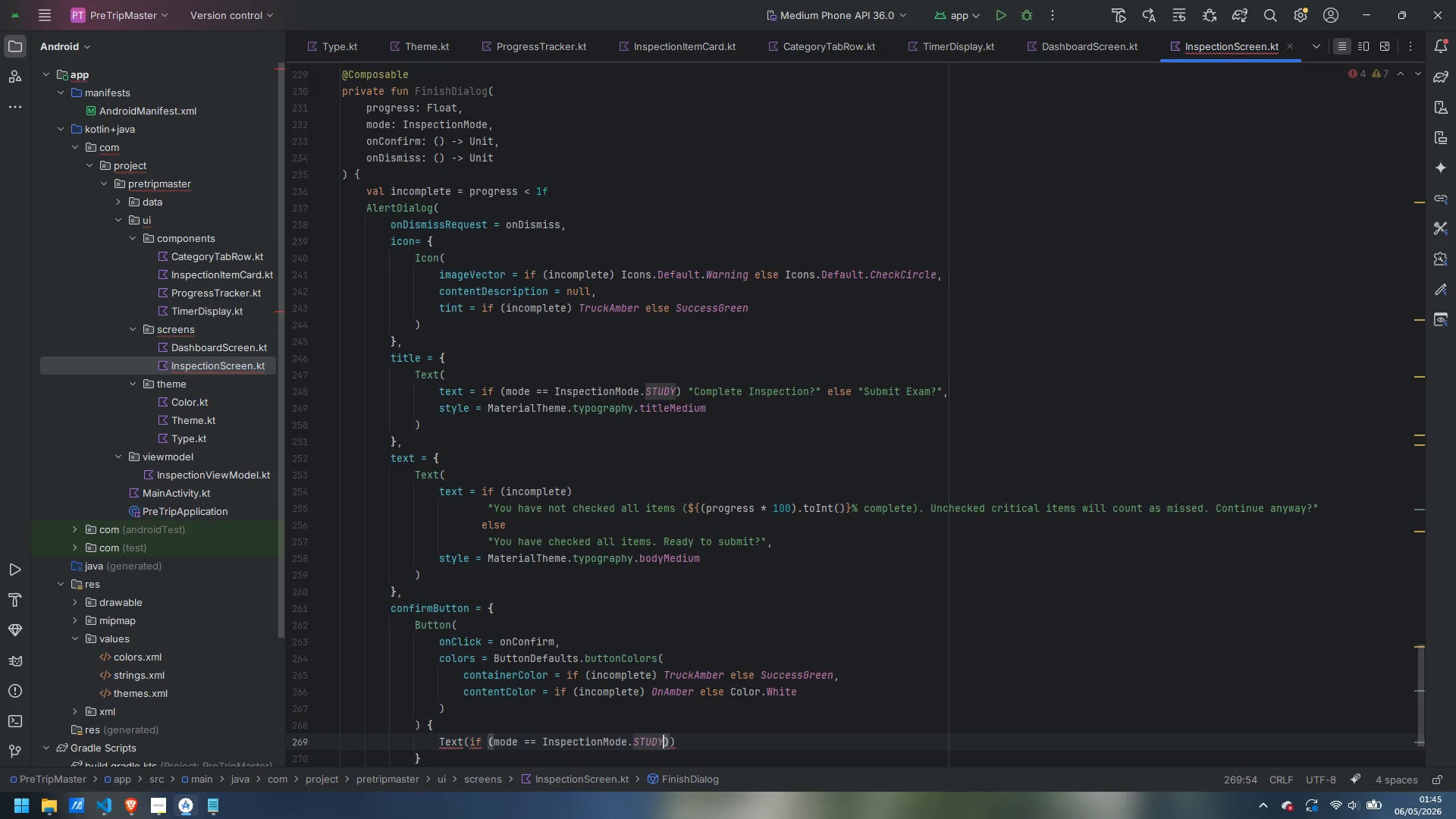 
key(ArrowRight)
 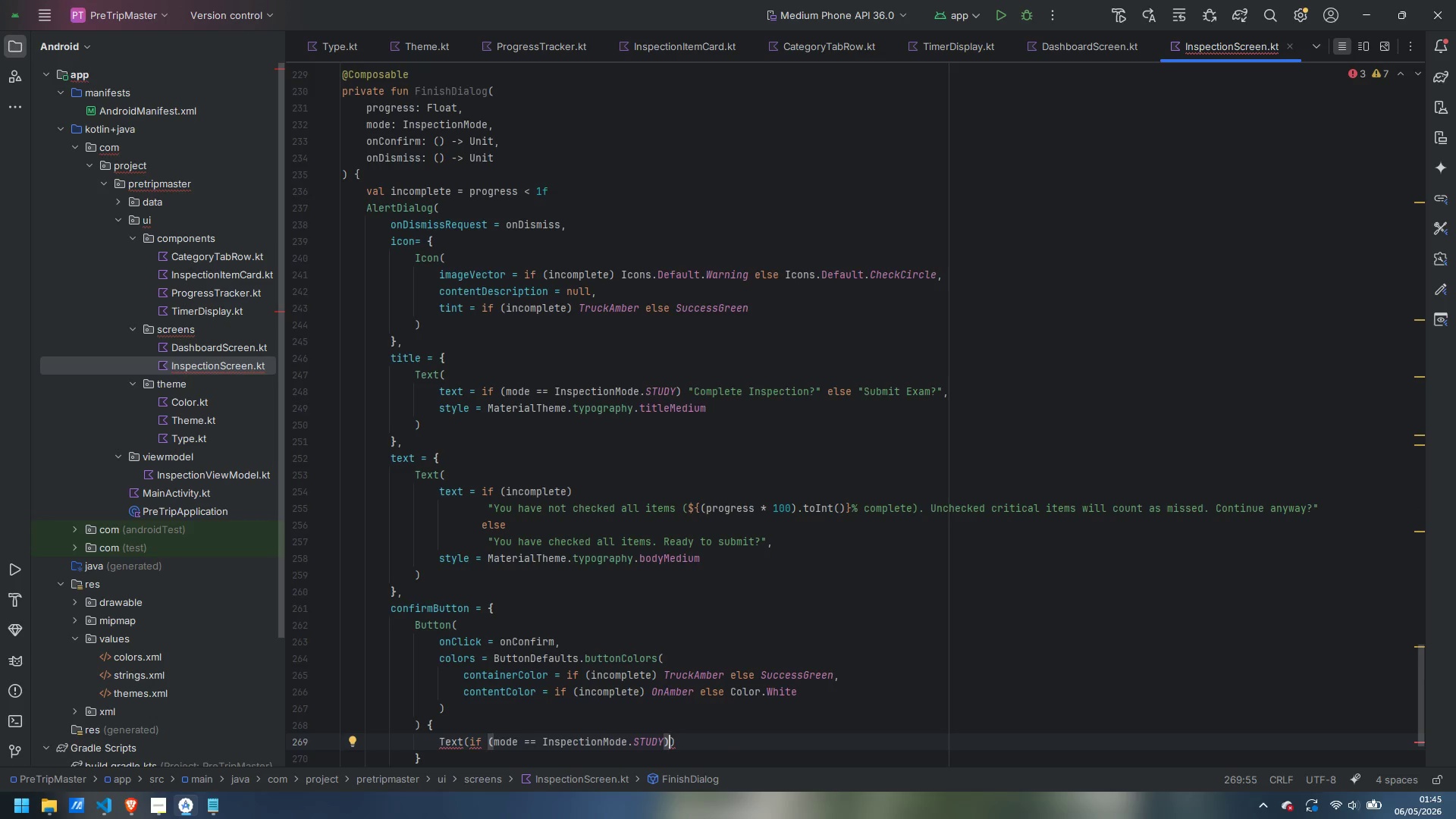 
key(Space)
 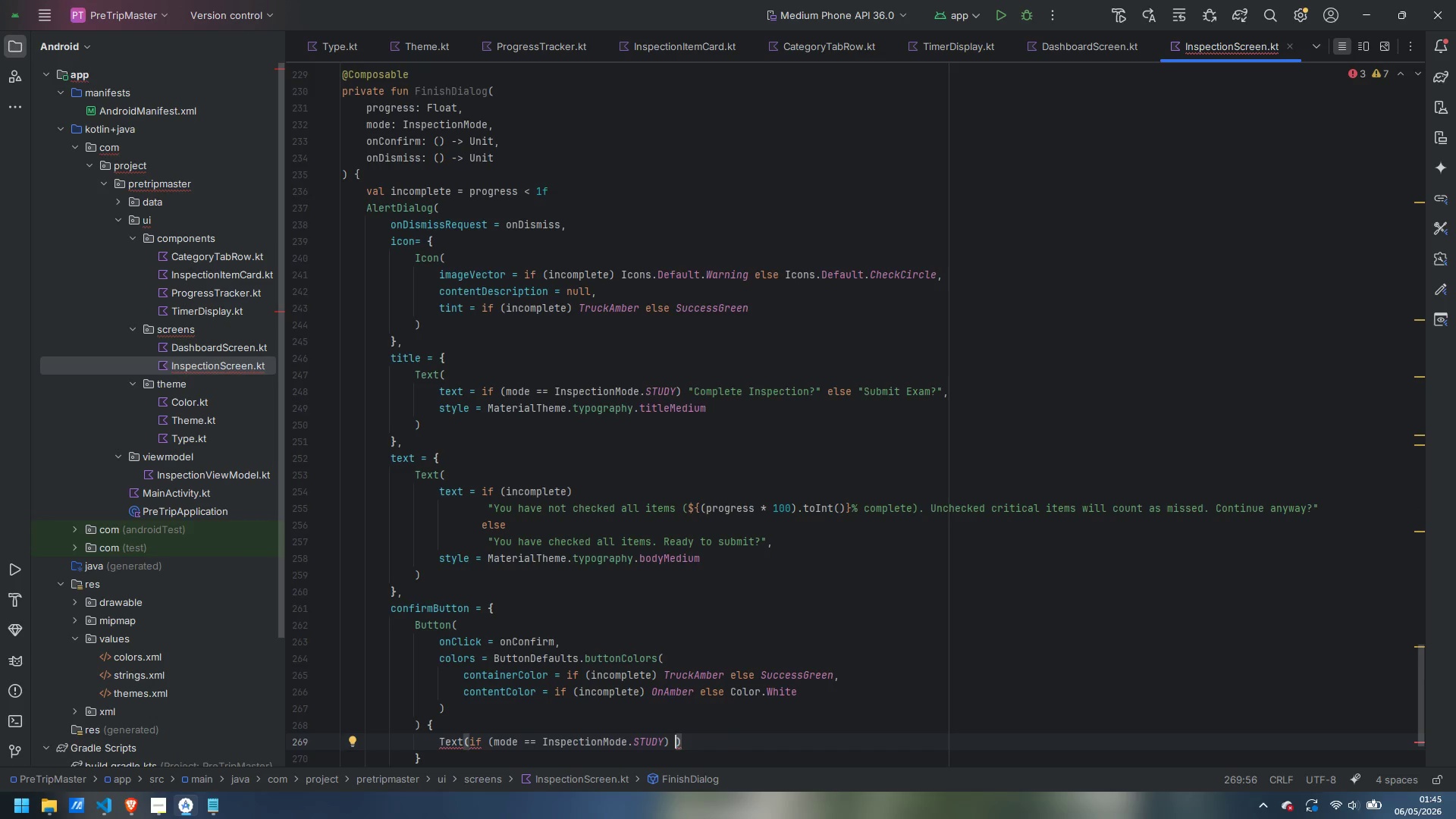 
type("COmplete a)
key(Backspace)
key(Backspace)
 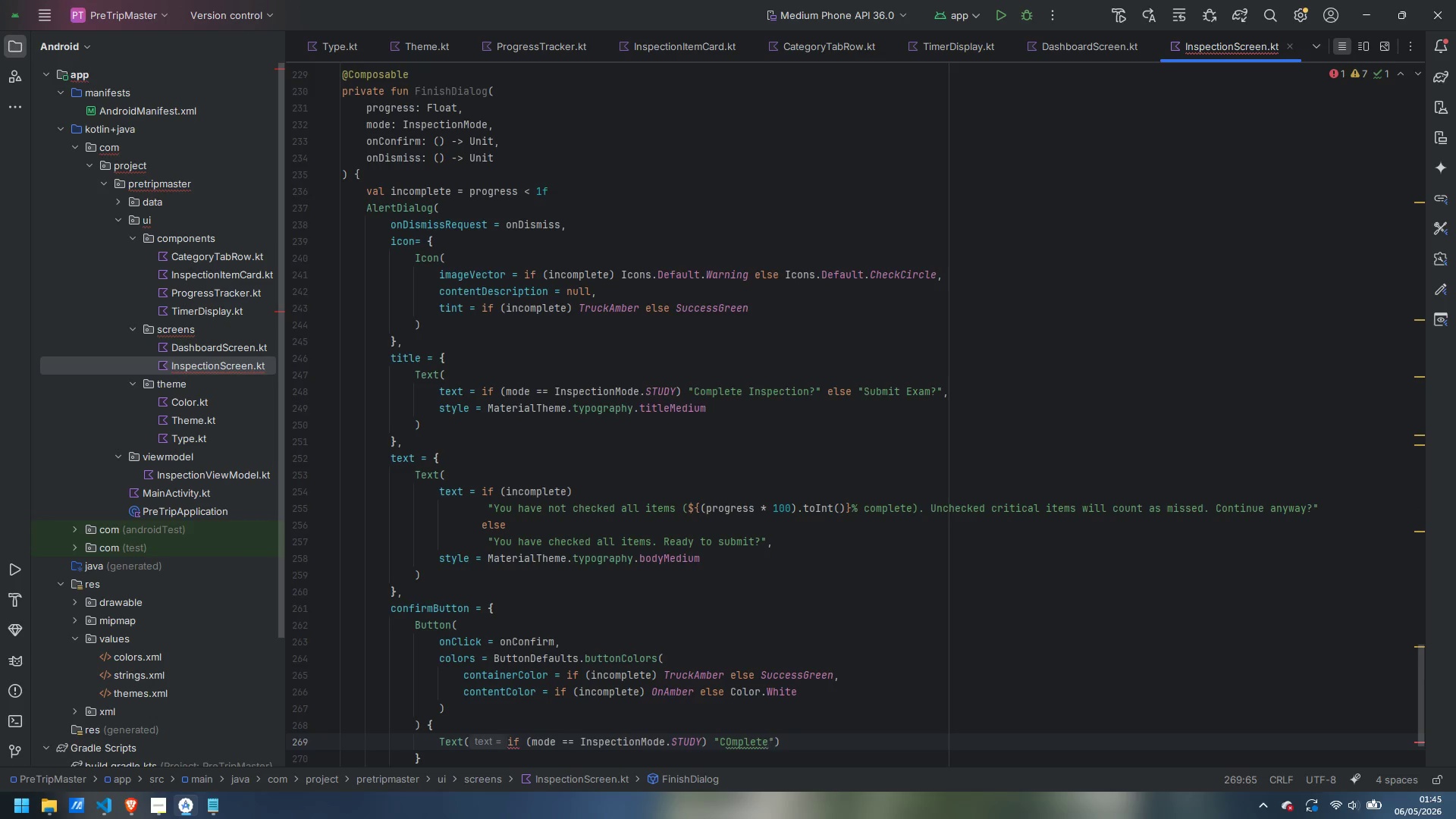 
key(ArrowRight)
 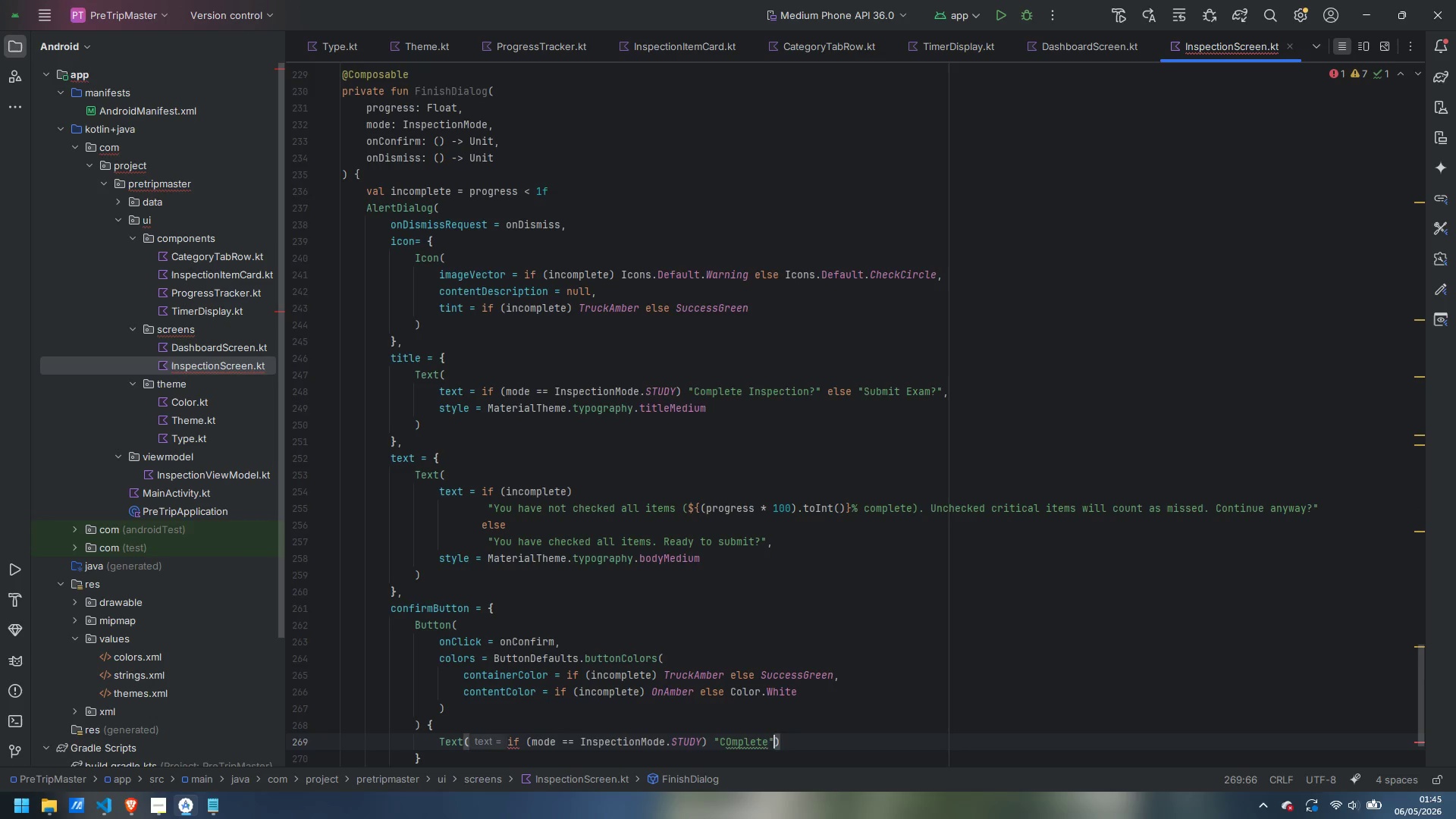 
key(Space)
 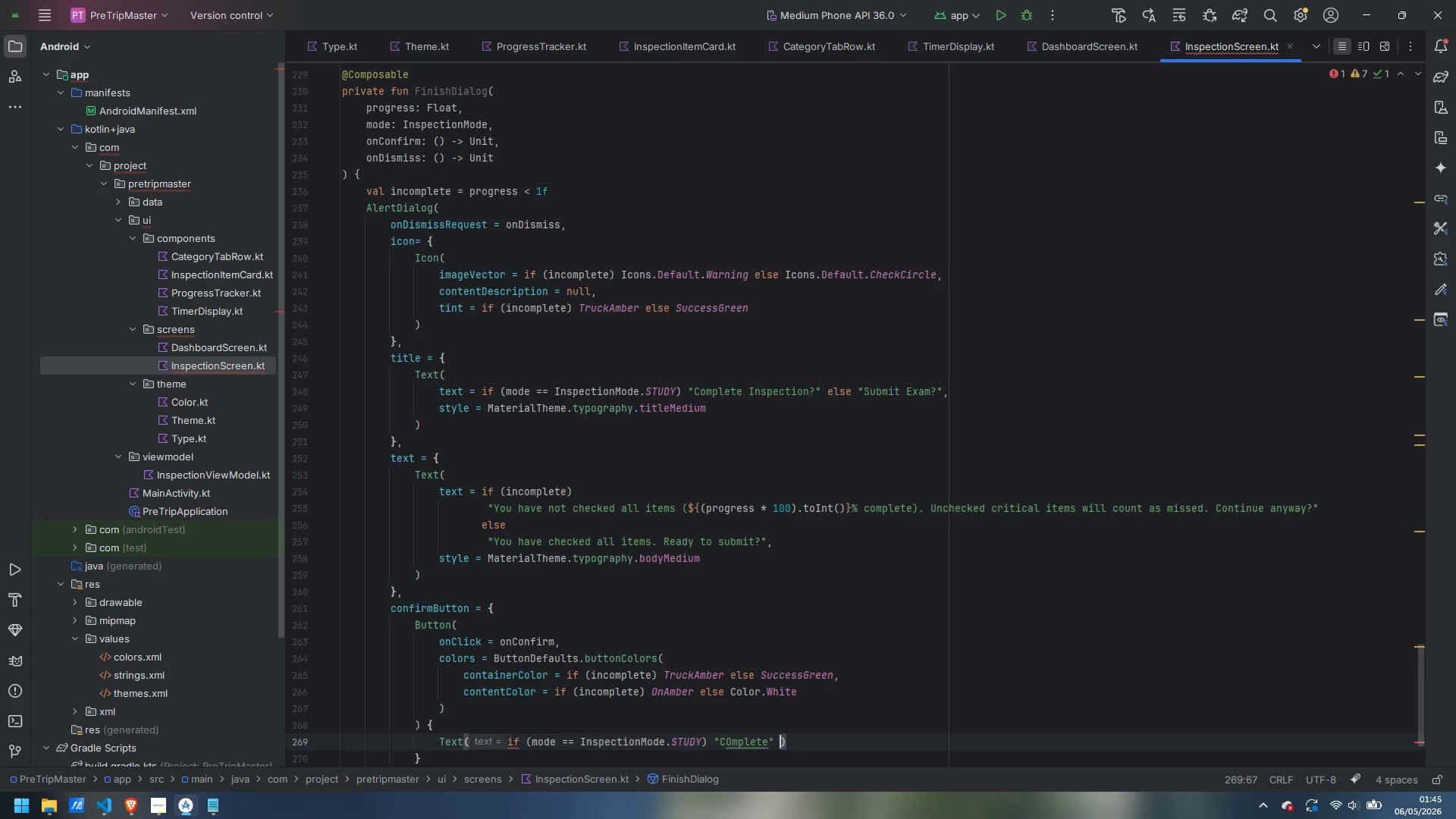 
key(Control+ArrowLeft)
 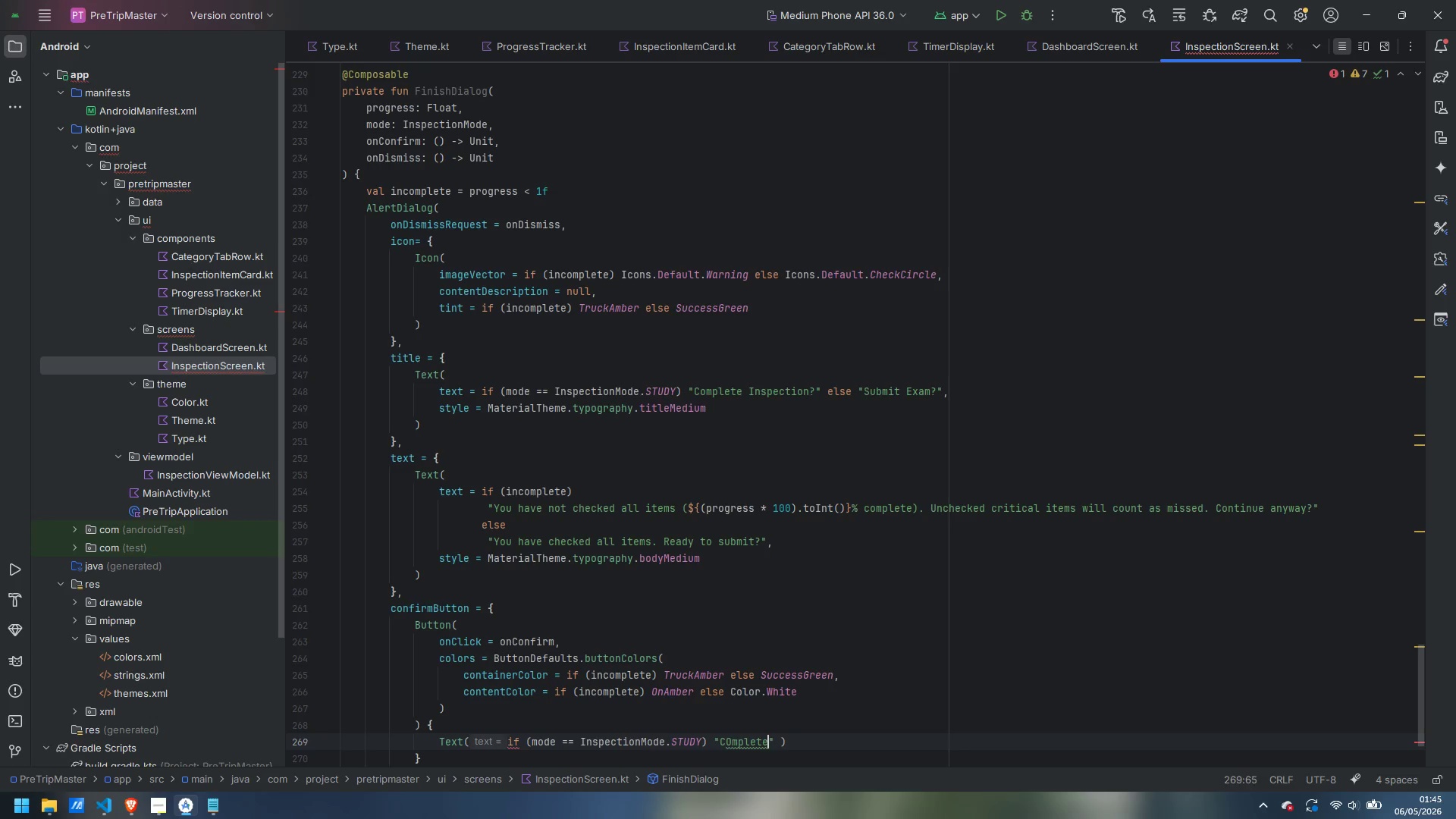 
key(Control+ArrowLeft)
 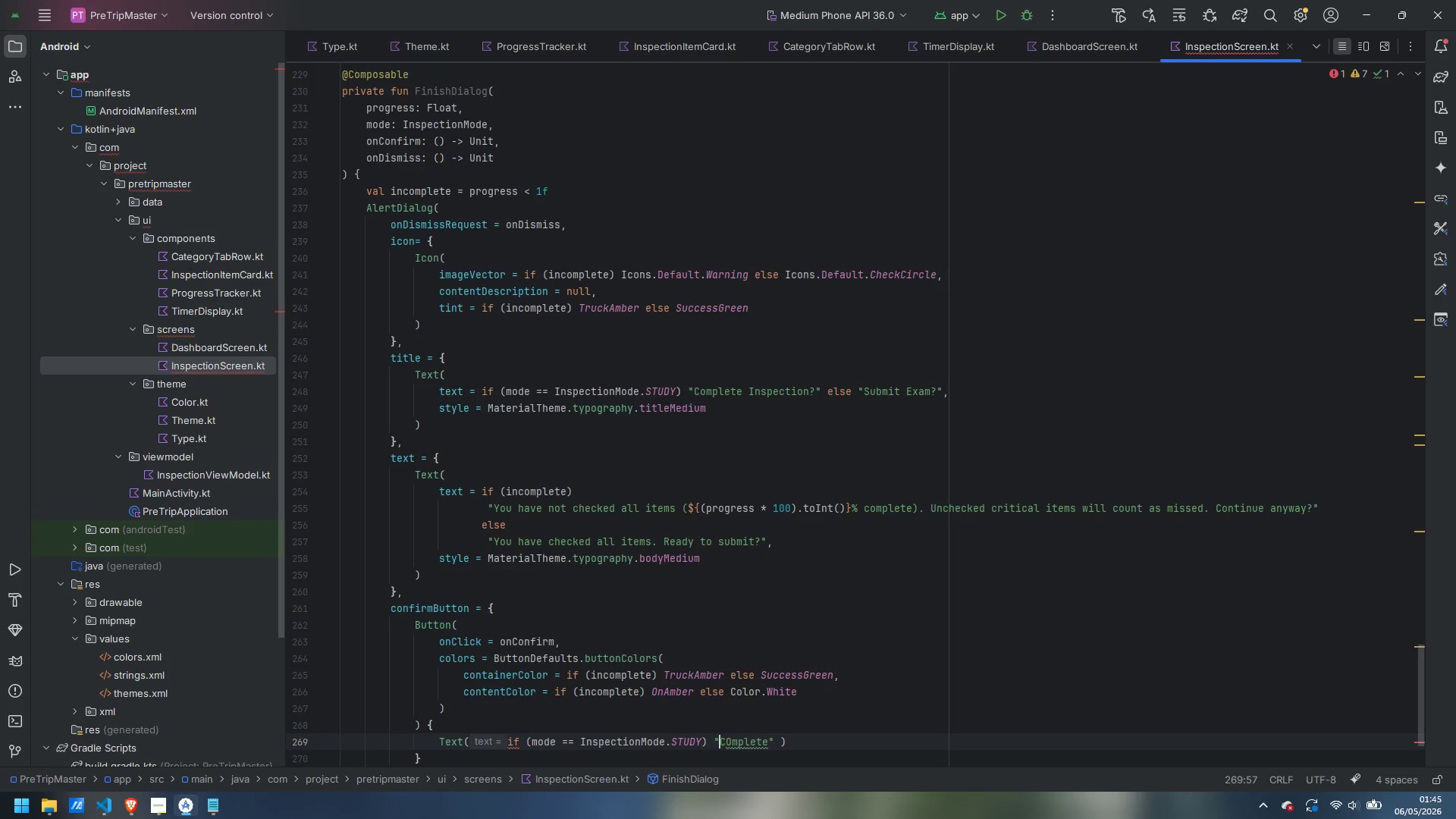 
key(ArrowRight)
 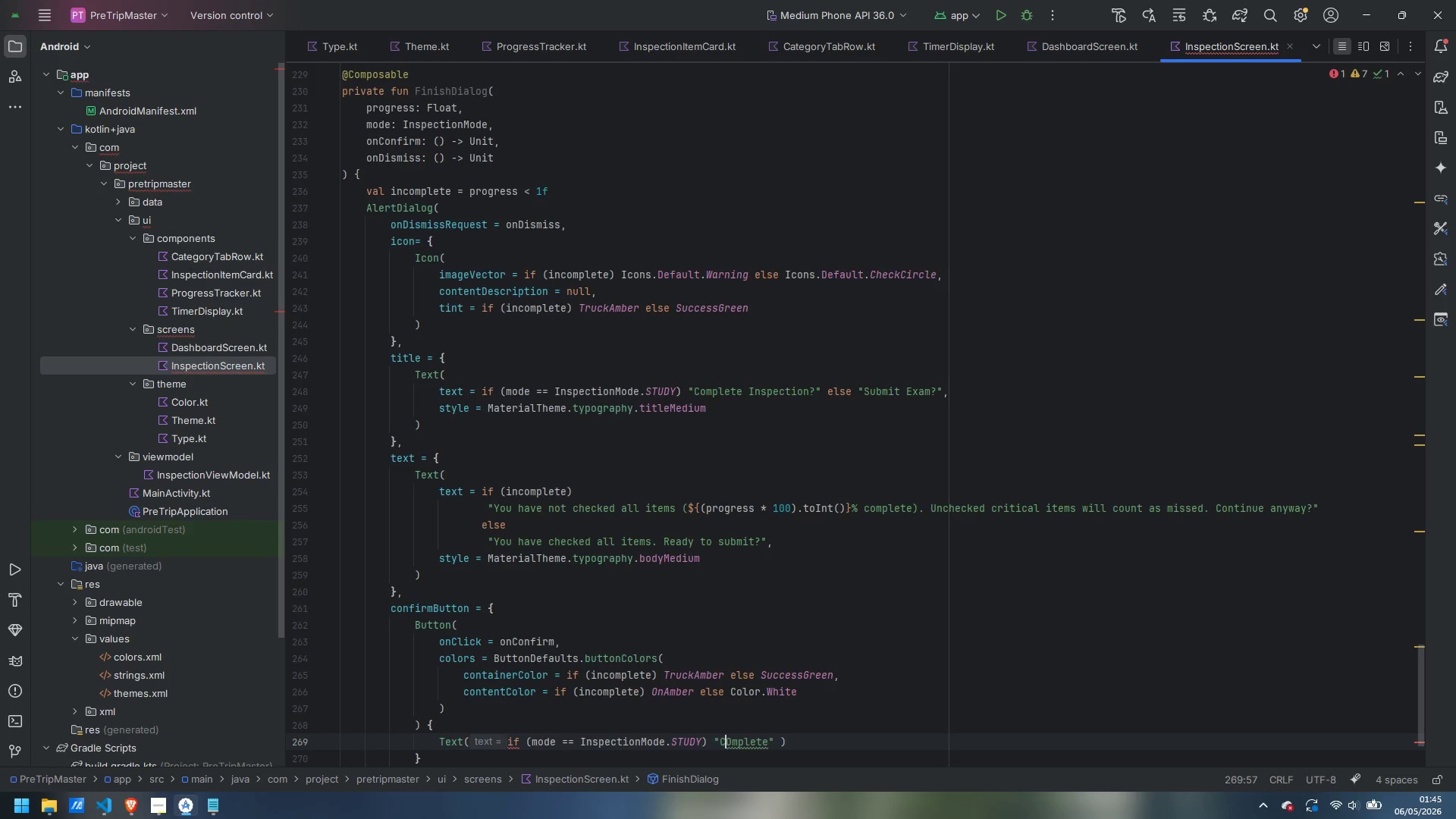 
key(ArrowRight)
 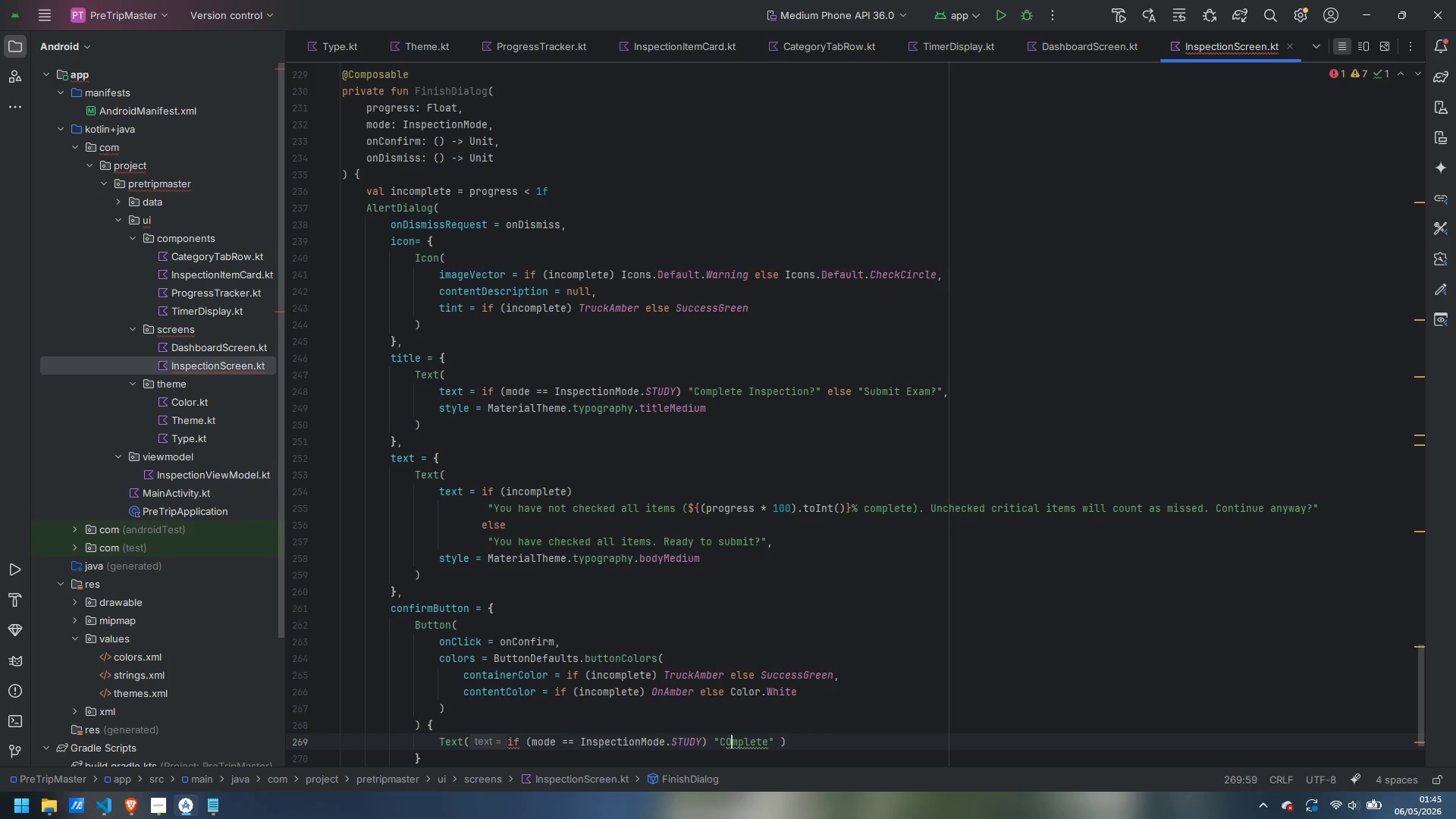 
key(Backspace)
 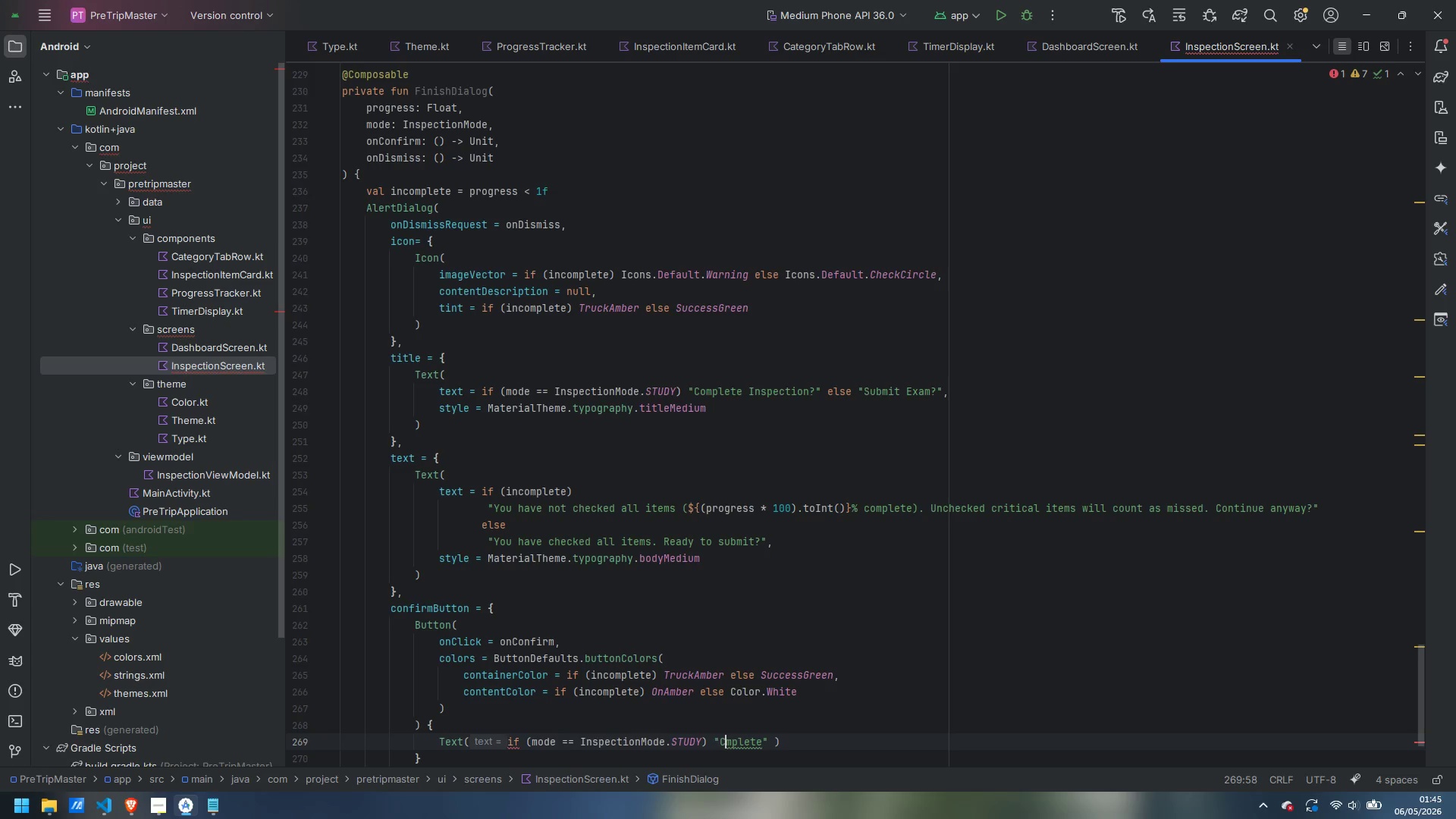 
key(O)
 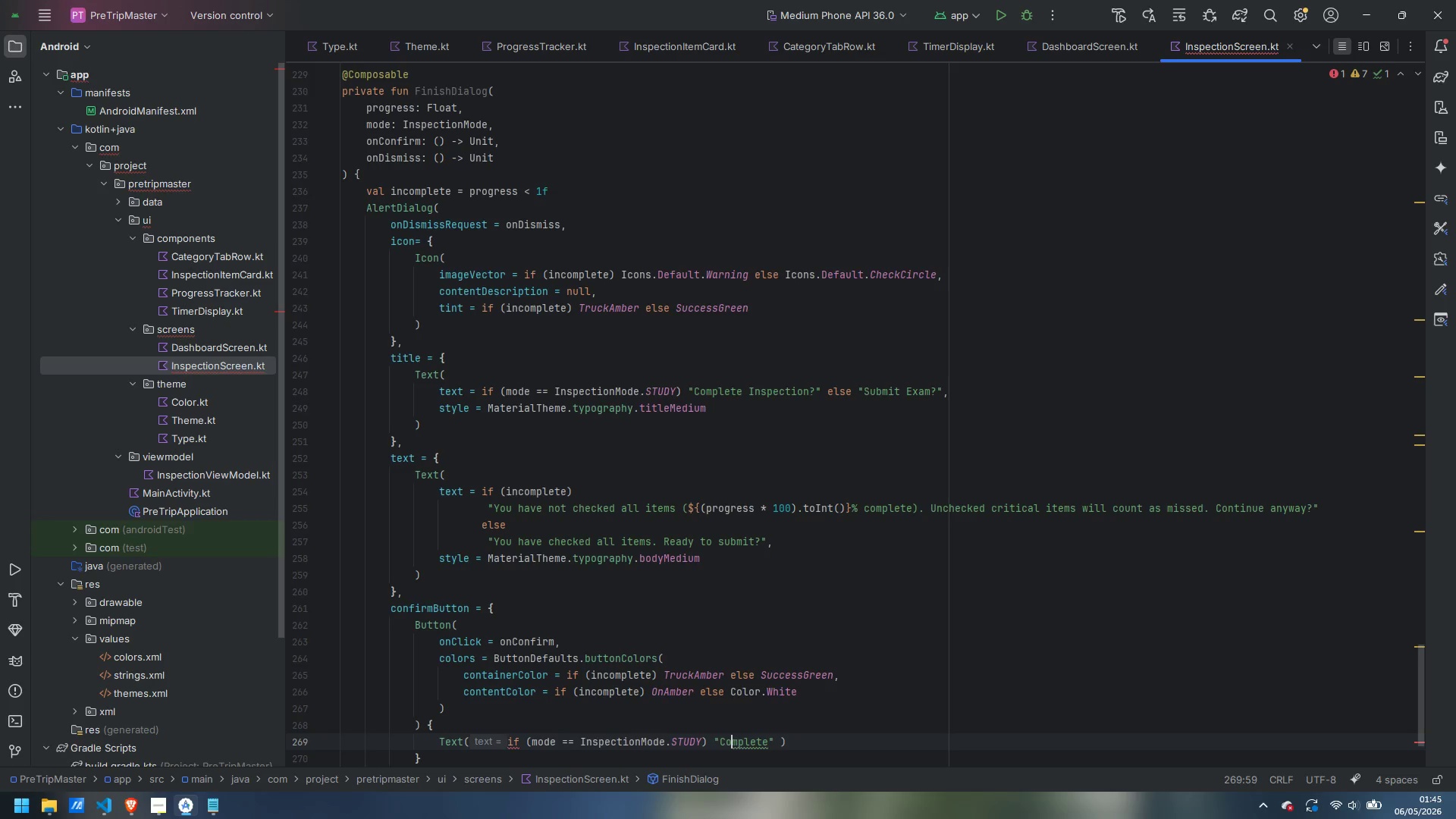 
key(Control+ArrowRight)
 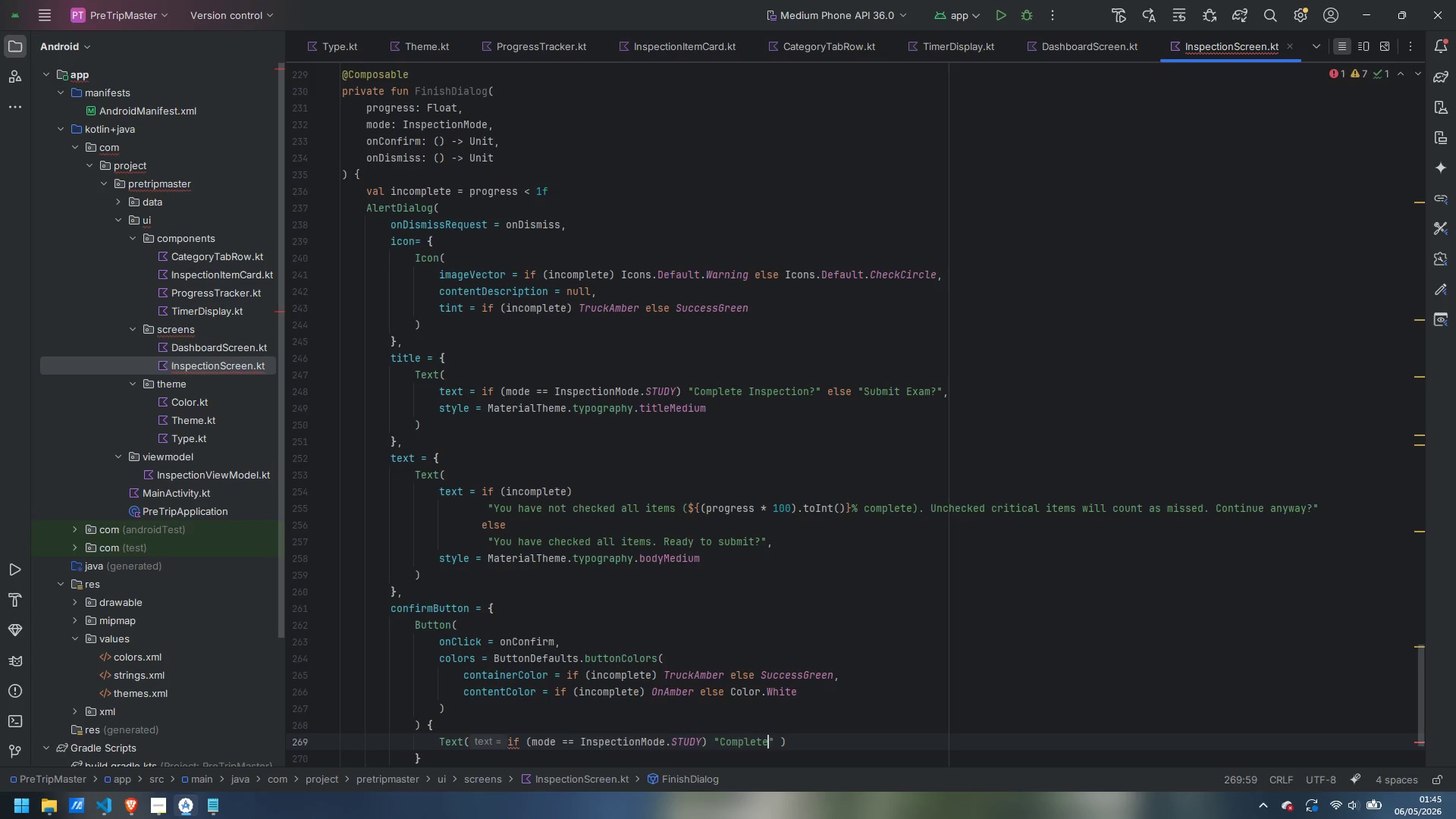 
key(Control+ArrowRight)
 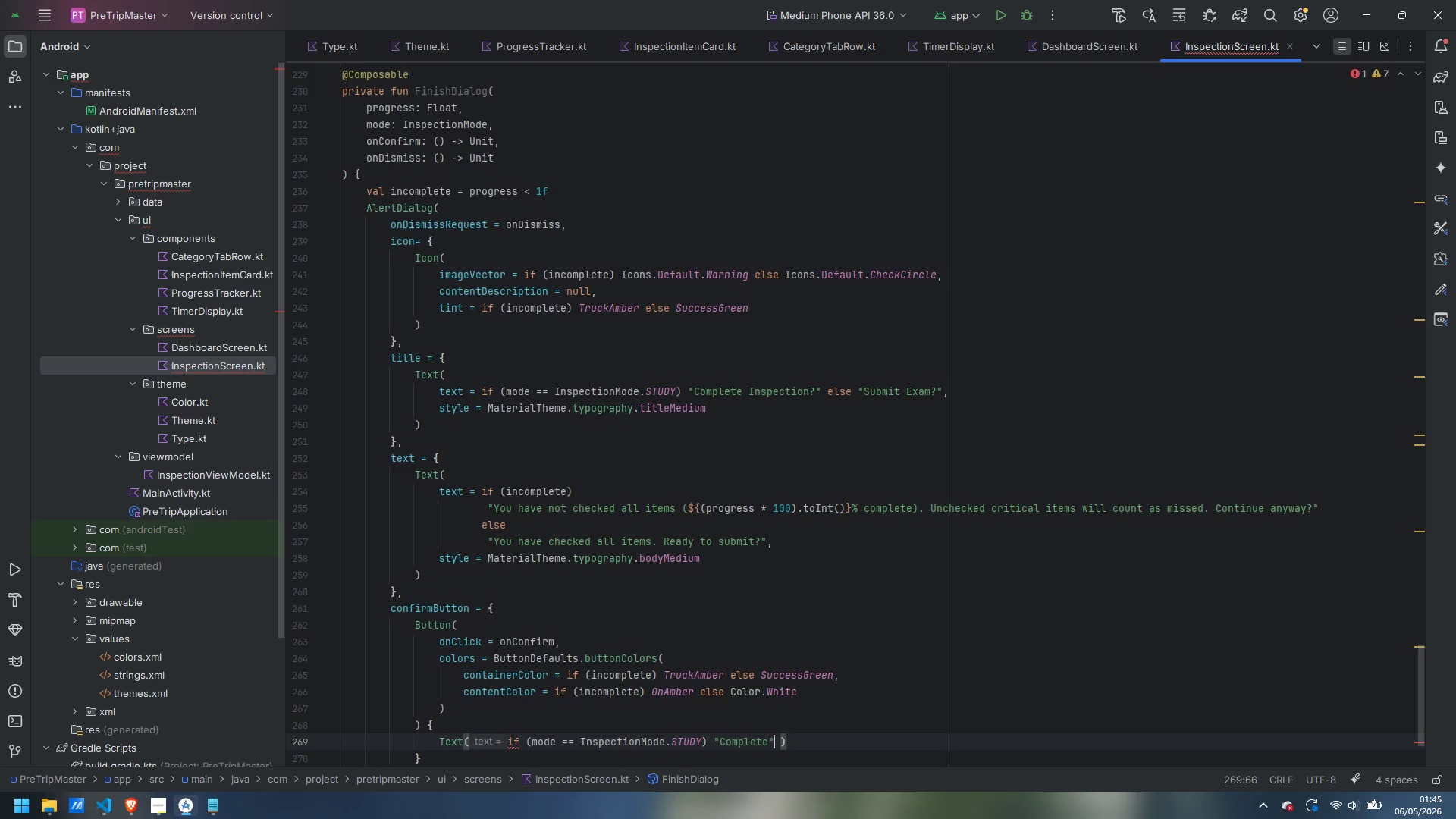 
key(ArrowRight)
 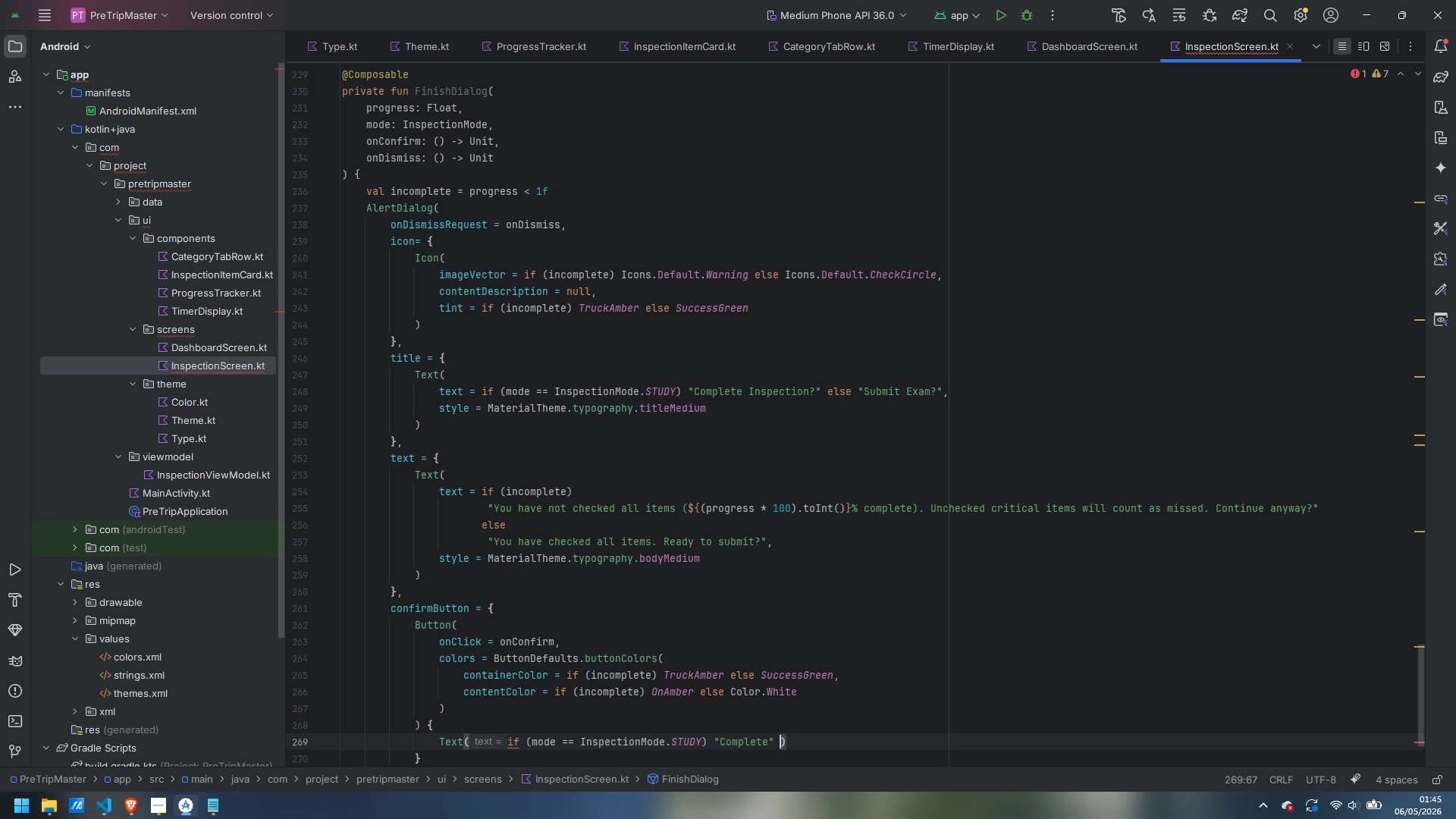 
key(ArrowLeft)
 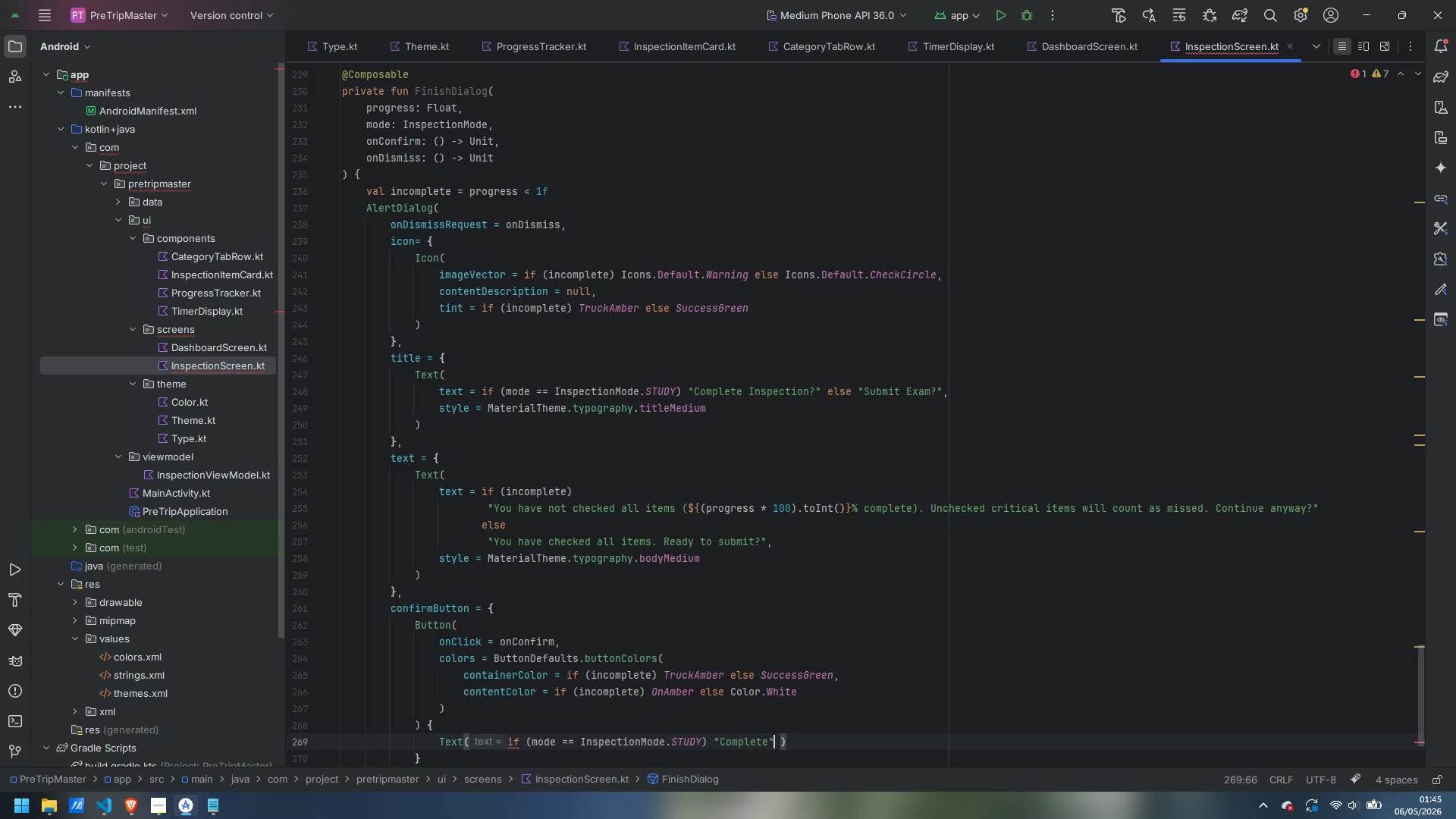 
type( ekse )
 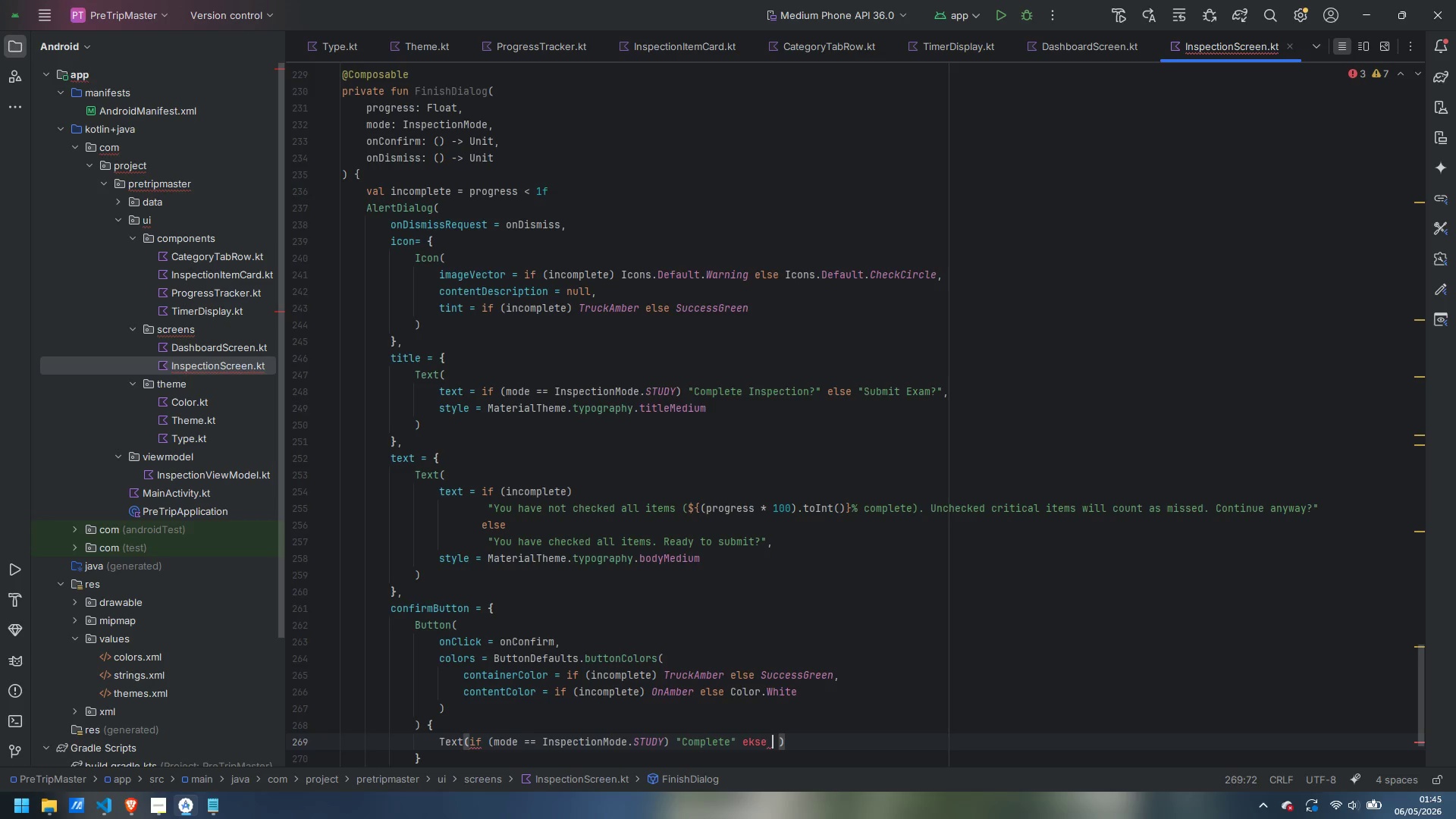 
key(Control+ControlLeft)
 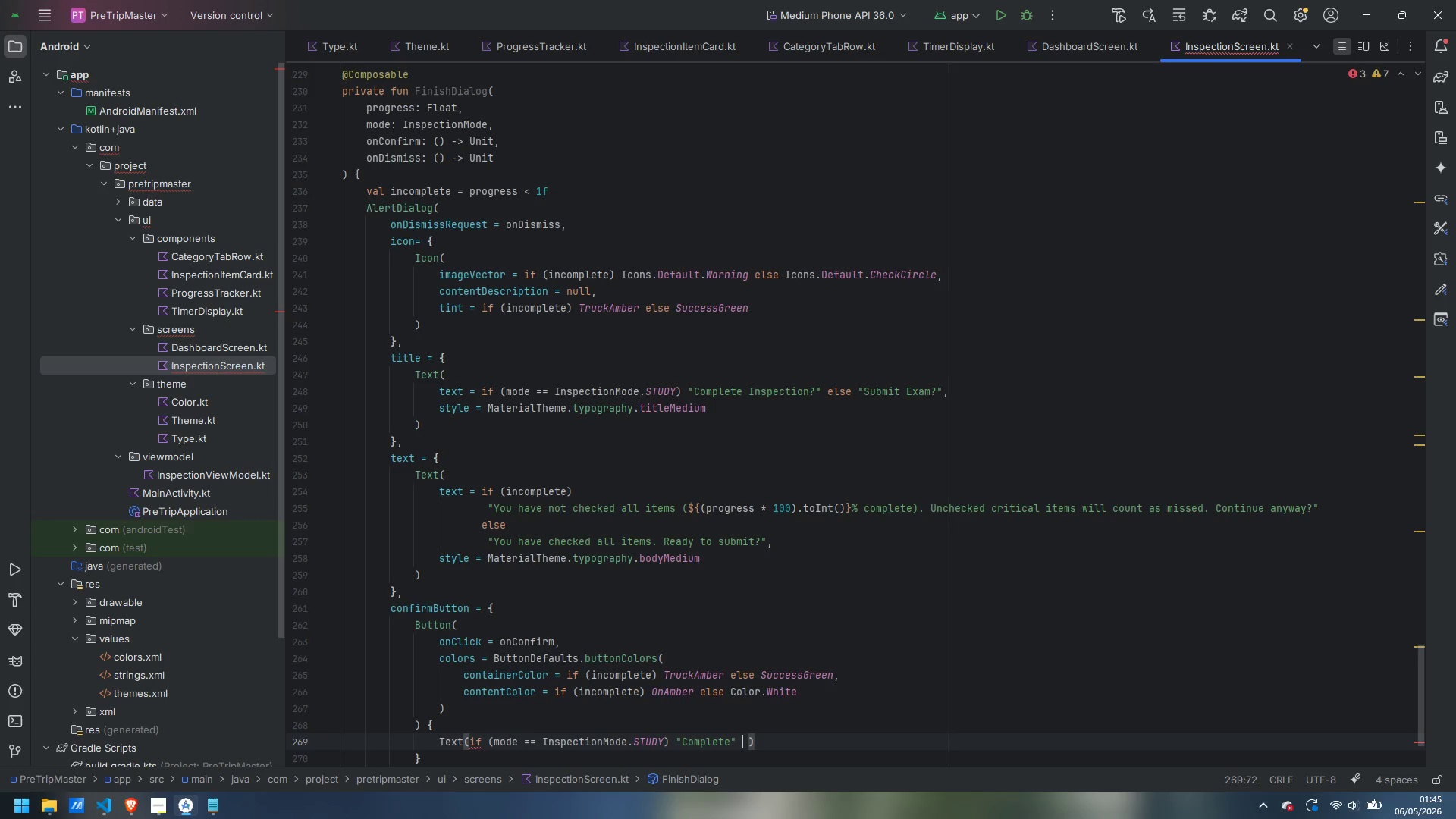 
key(Control+Backspace)
 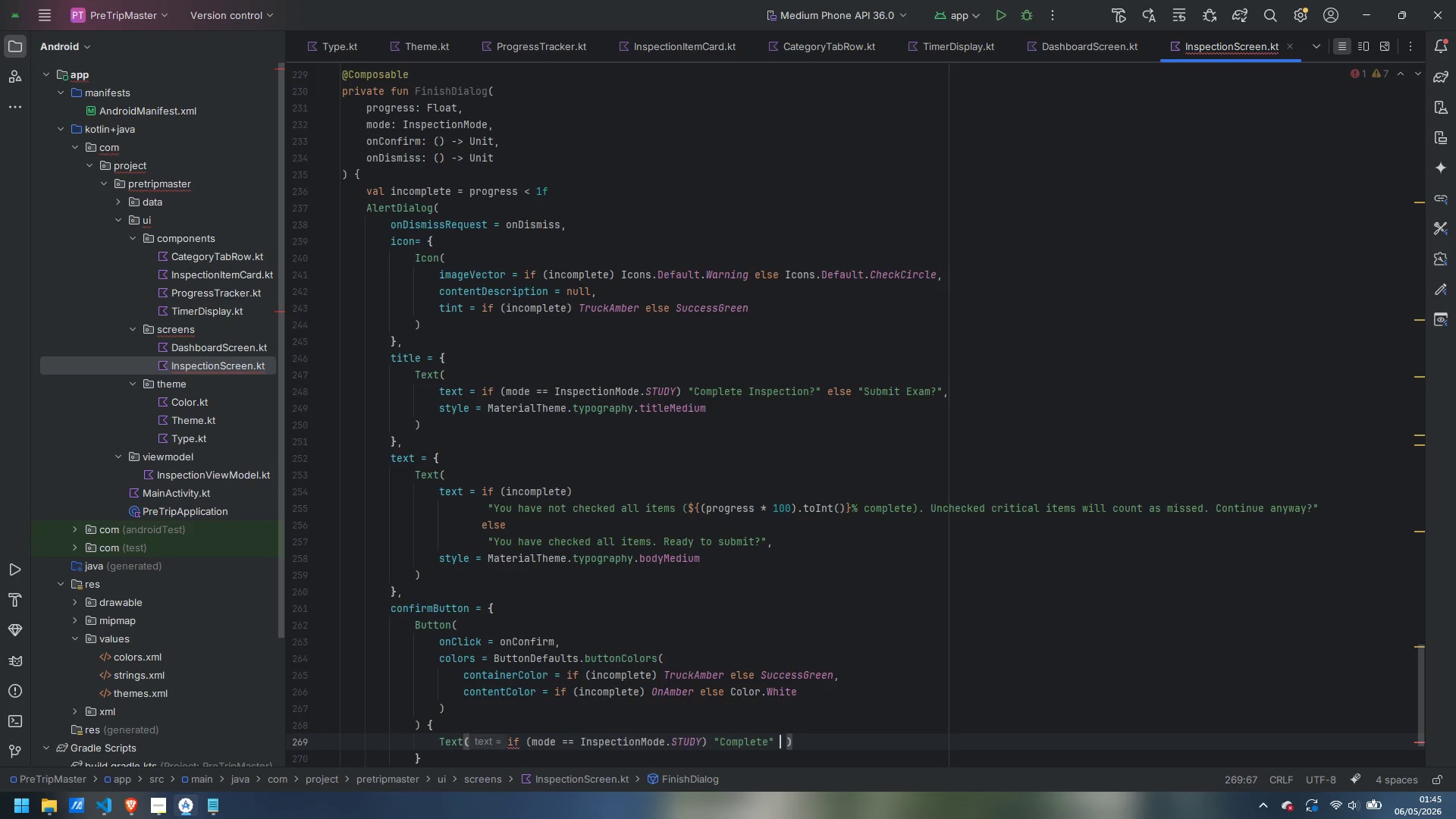 
type(else )
 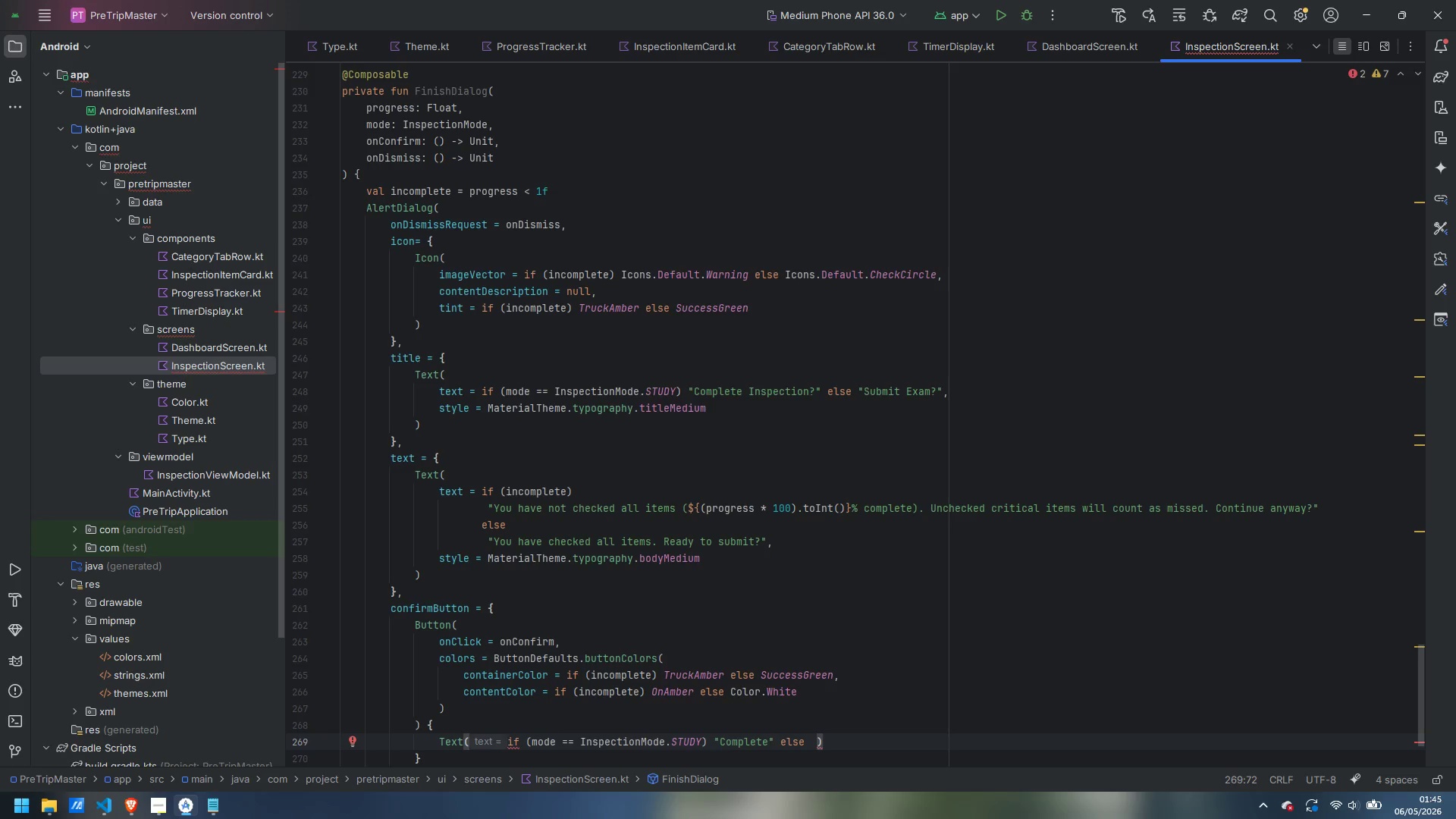 
type("Submit)
 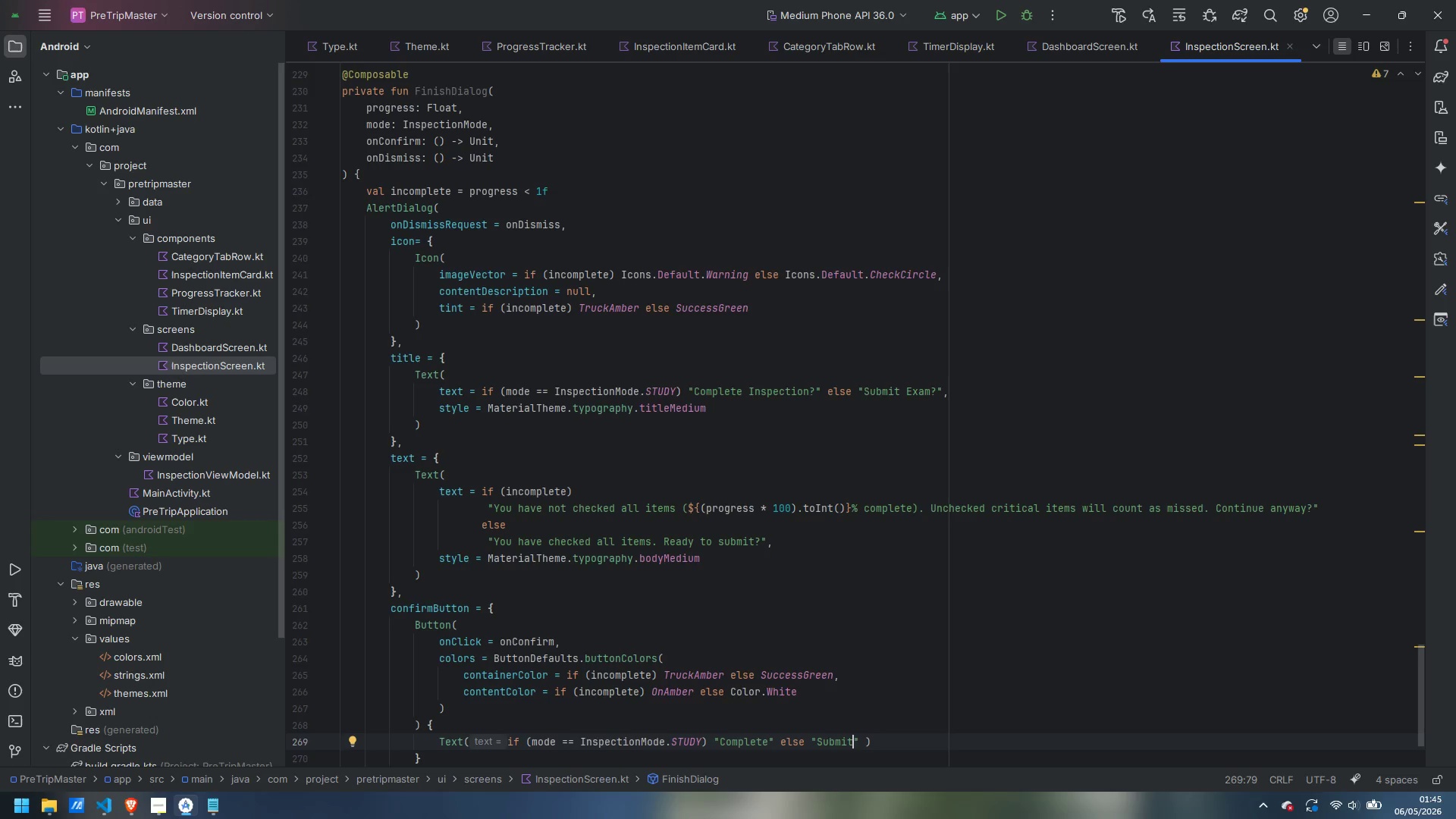 
key(ArrowDown)
 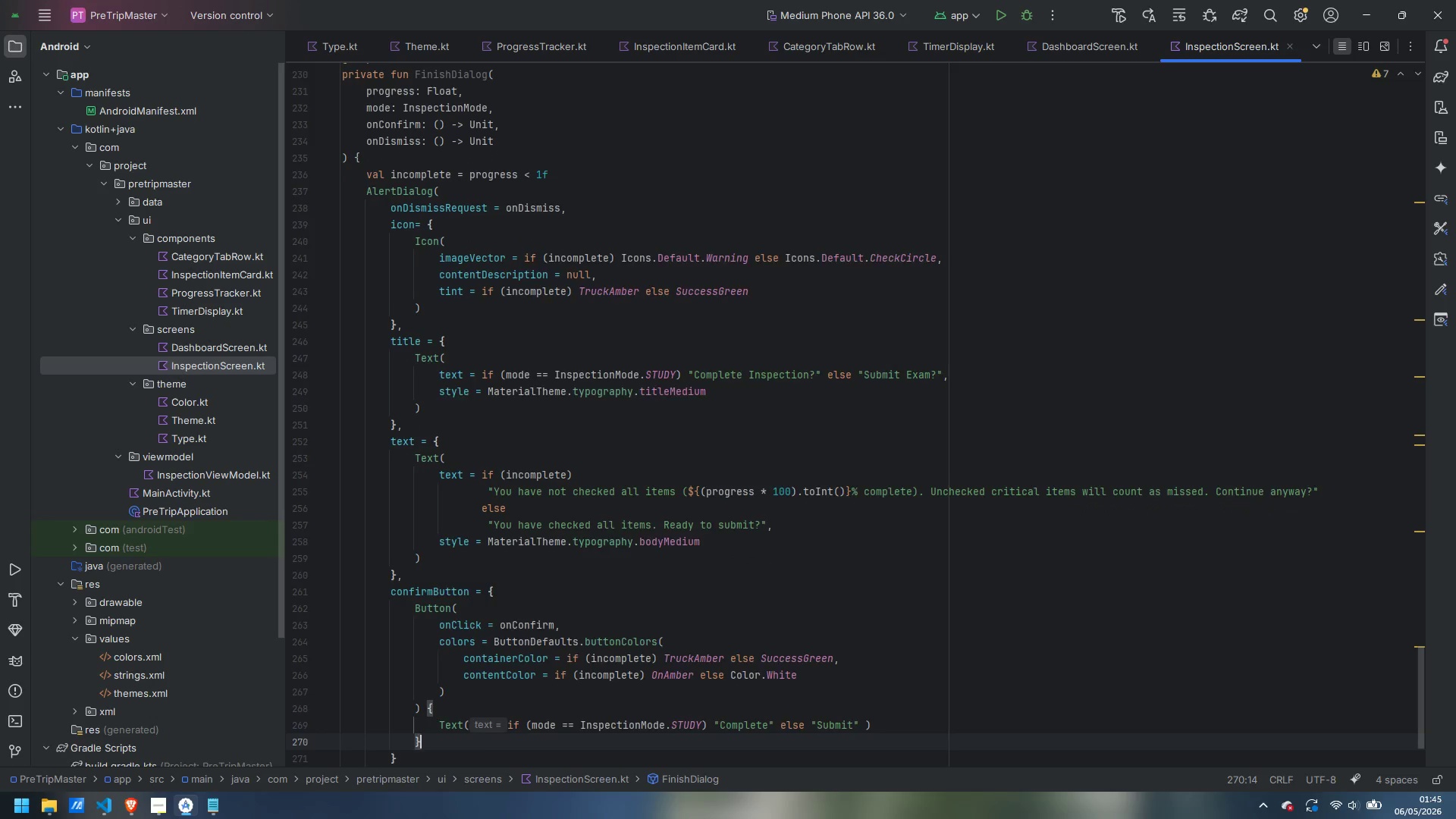 
key(ArrowDown)
 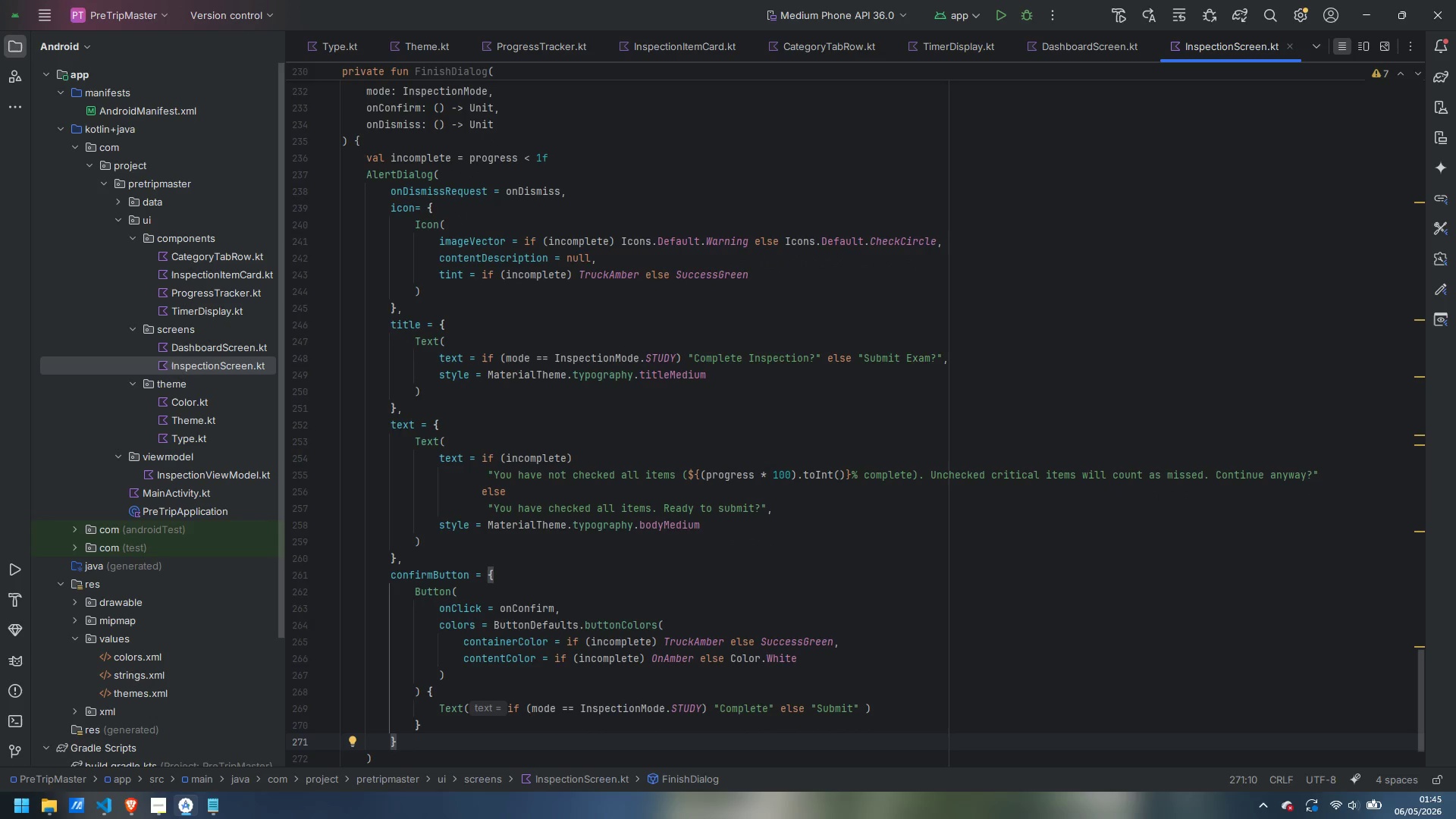 
key(Comma)
 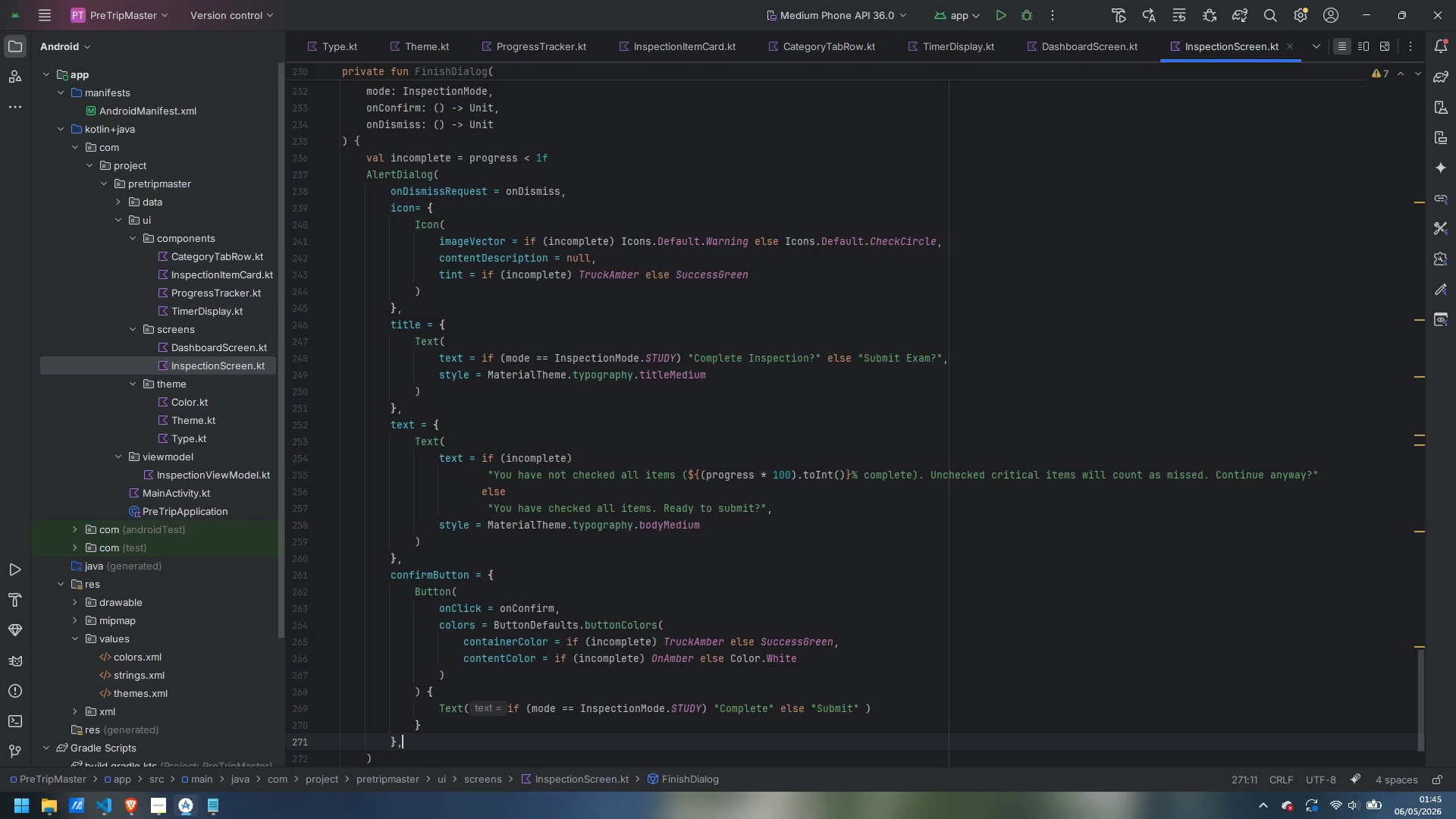 
key(Enter)
 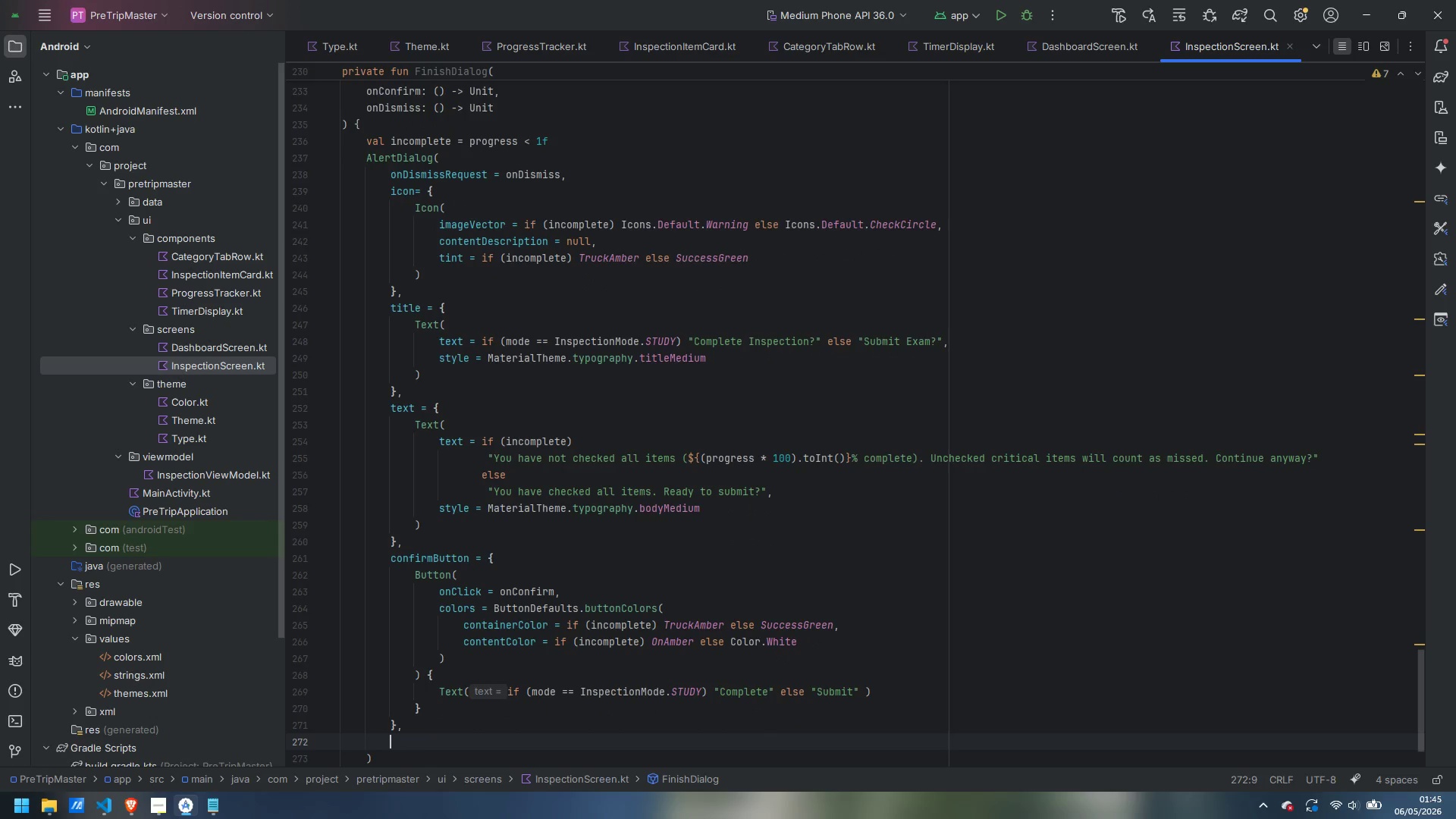 
type(dis)
 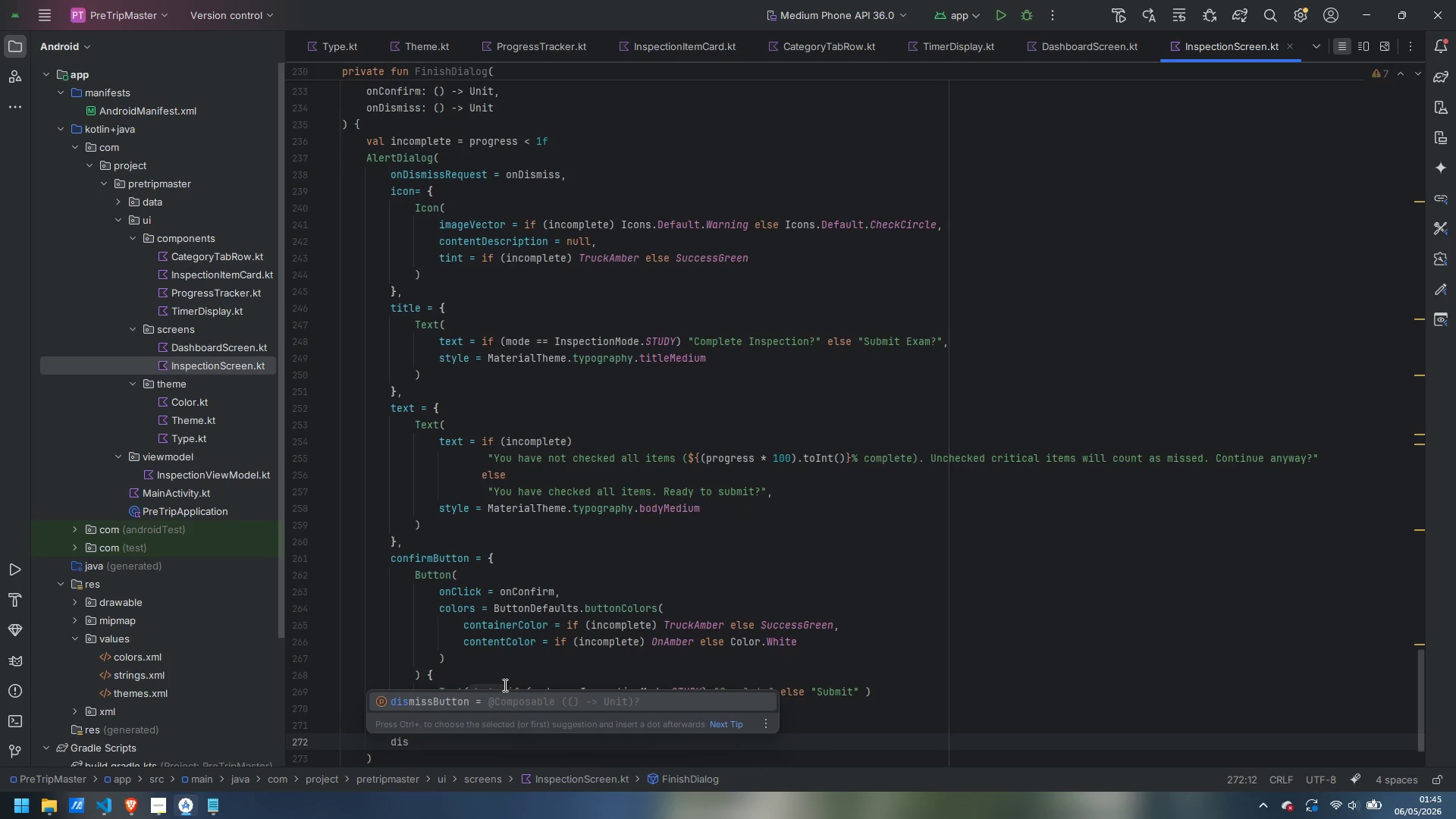 
key(Enter)
 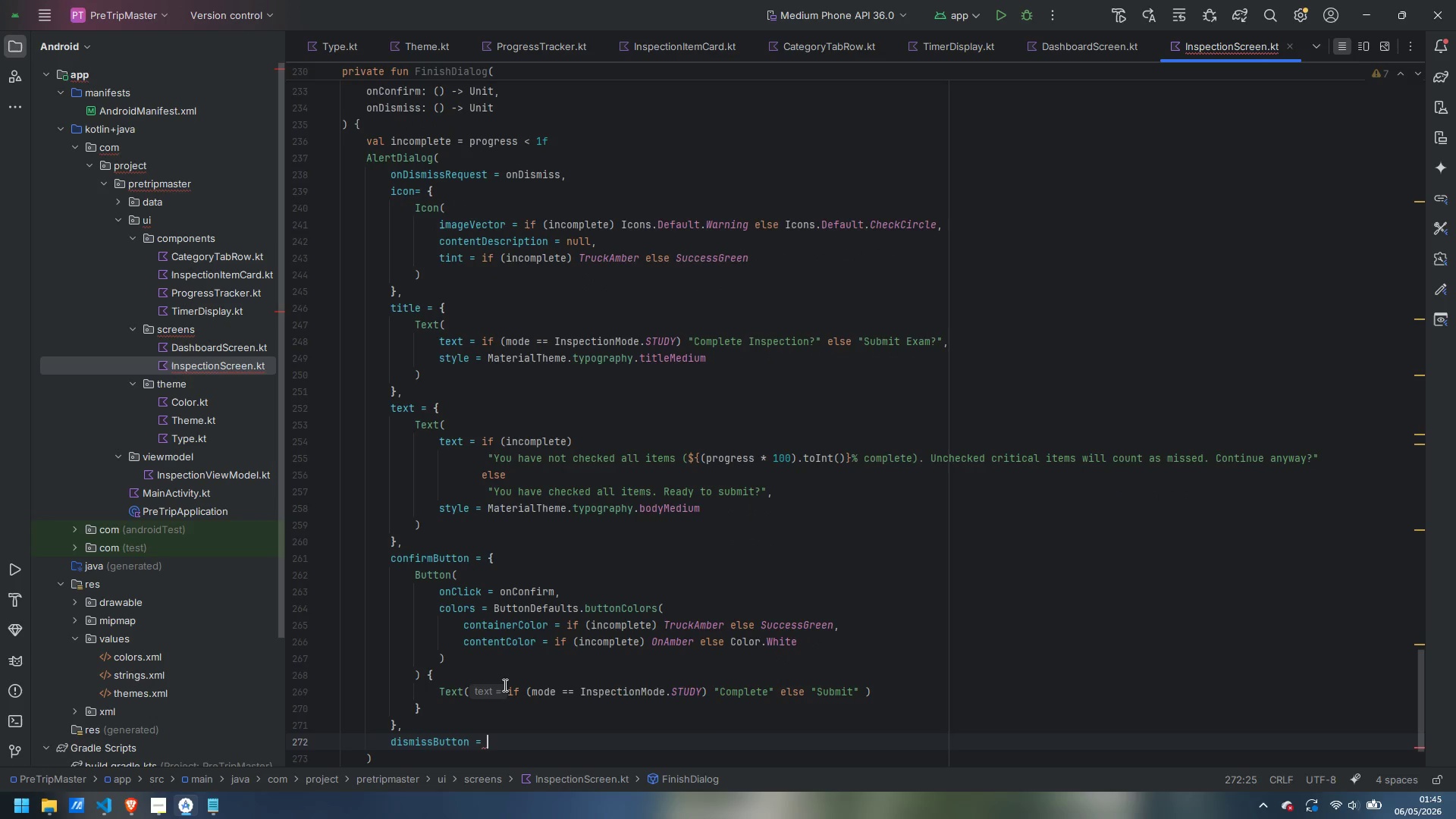 
key(Shift+ShiftLeft)
 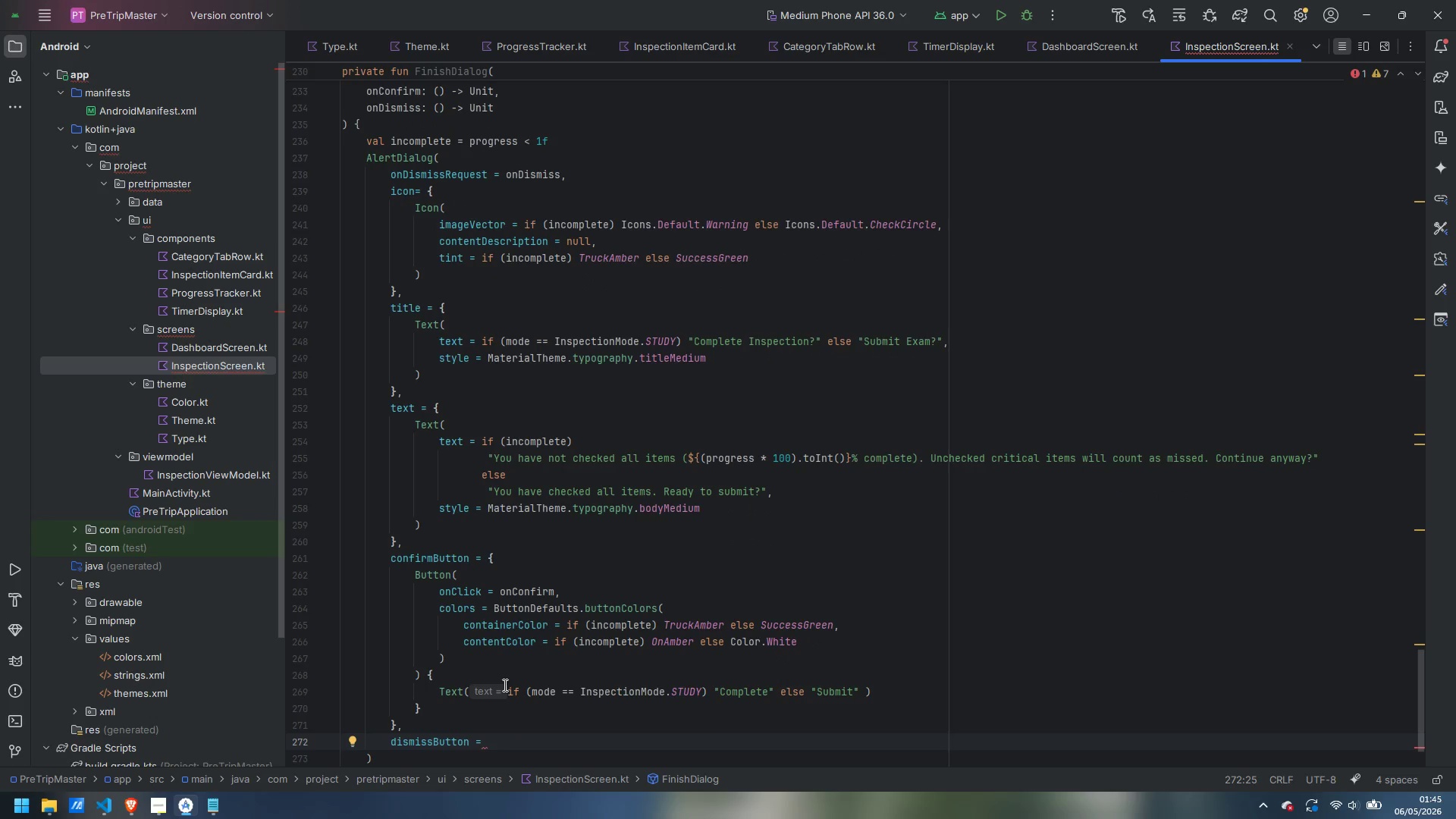 
key(Shift+BracketLeft)
 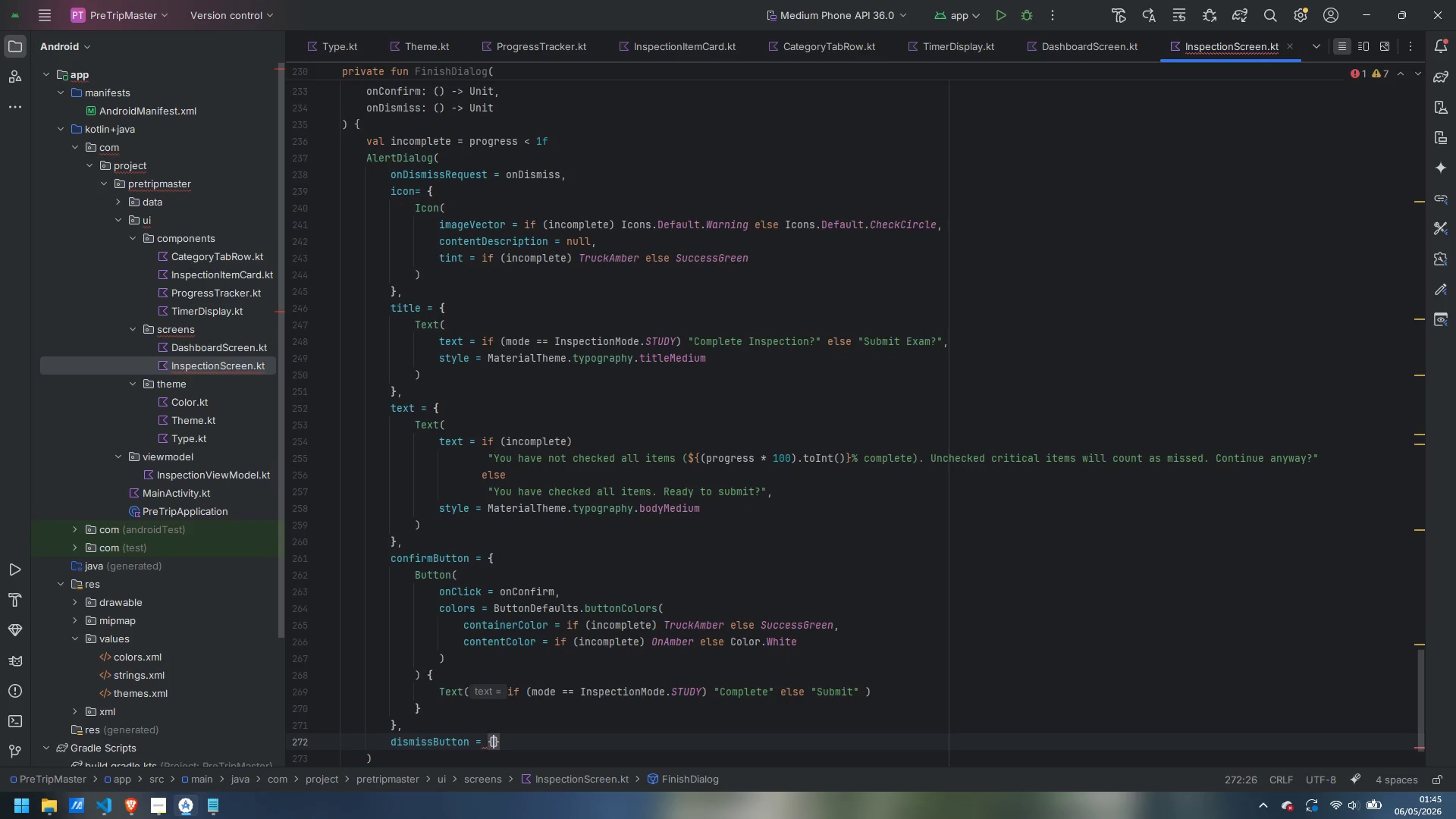 
key(Enter)
 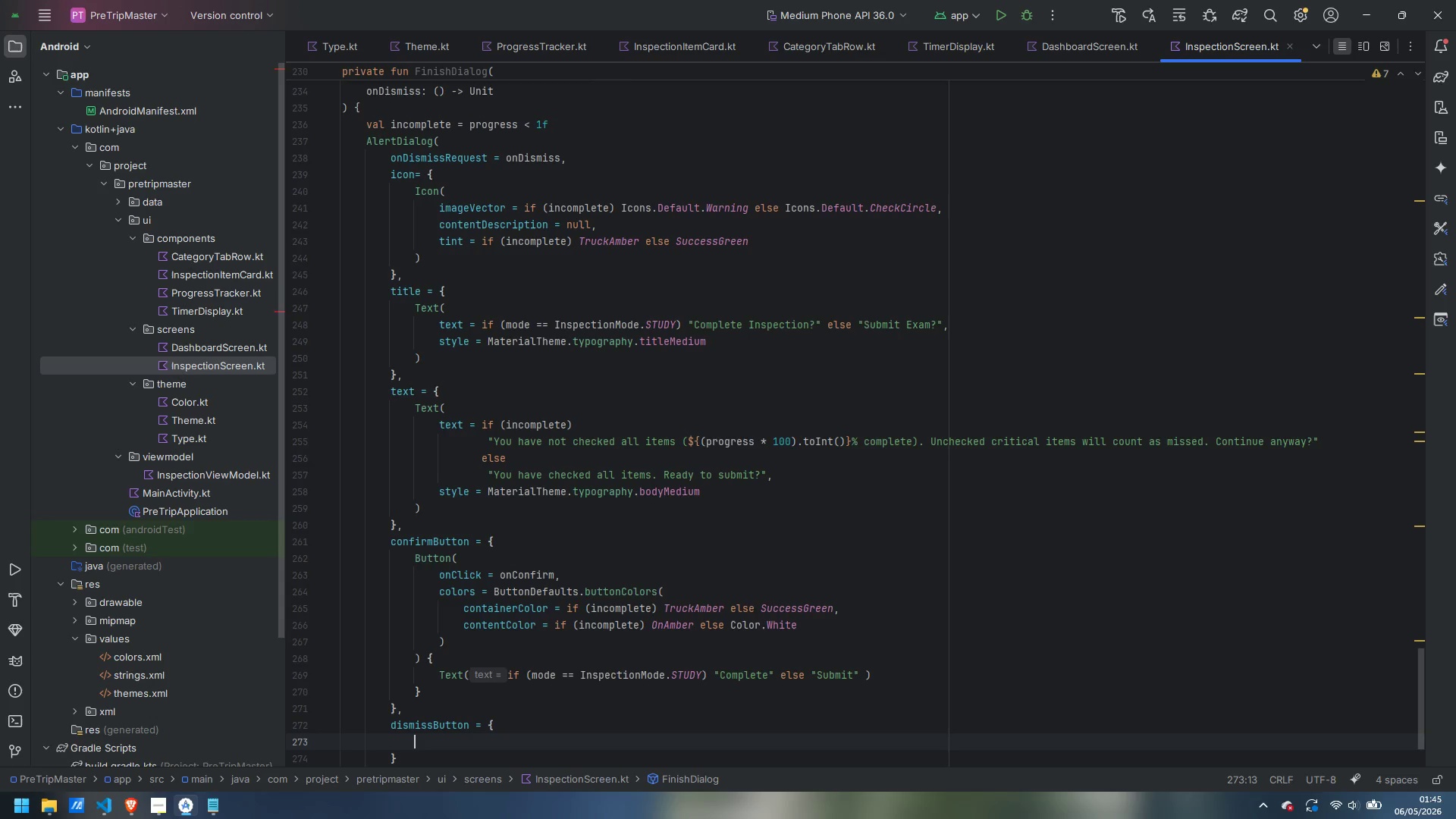 
type(TextB)
 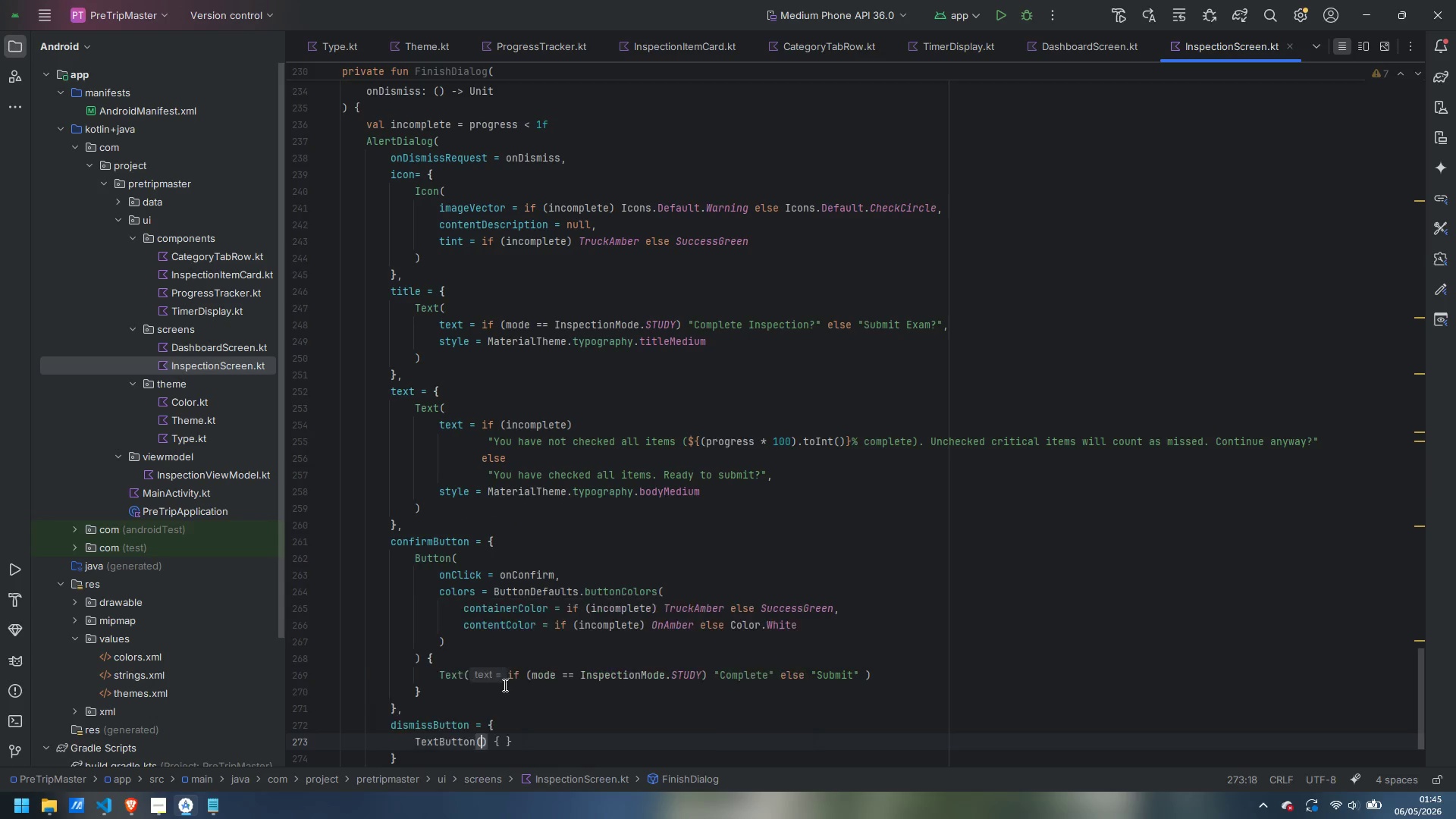 
key(Enter)
 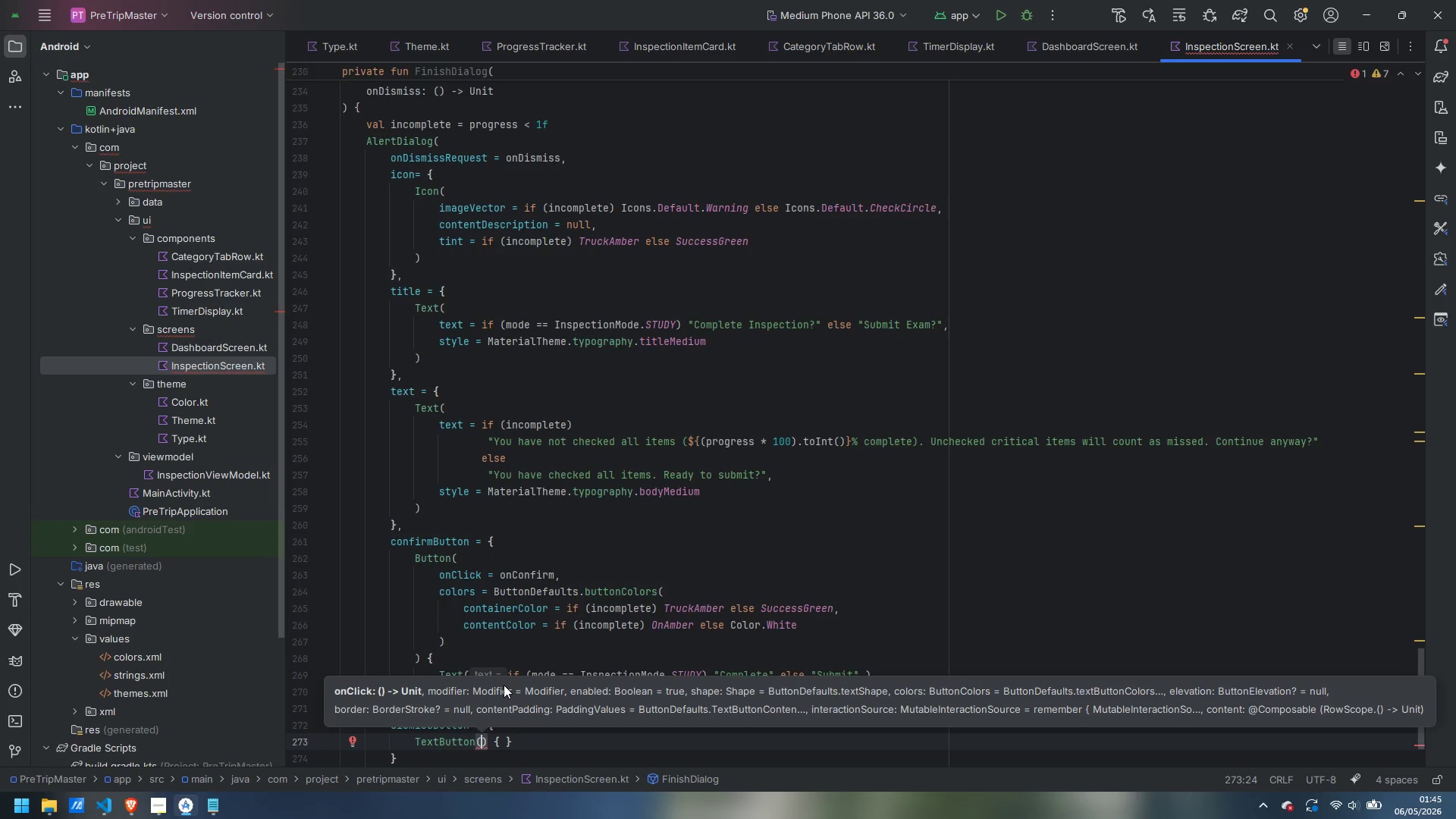 
type(action)
 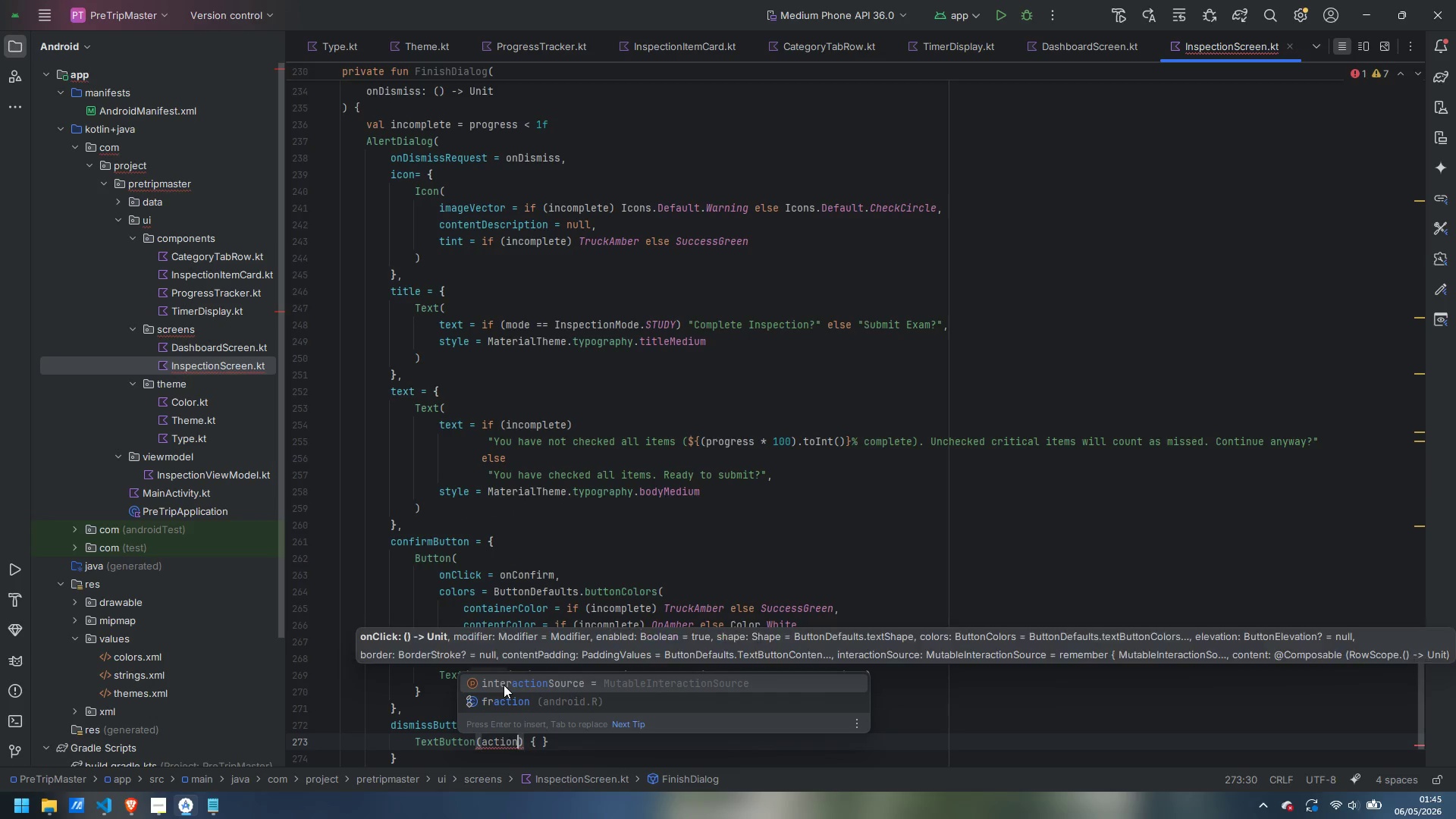 
key(Control+ControlLeft)
 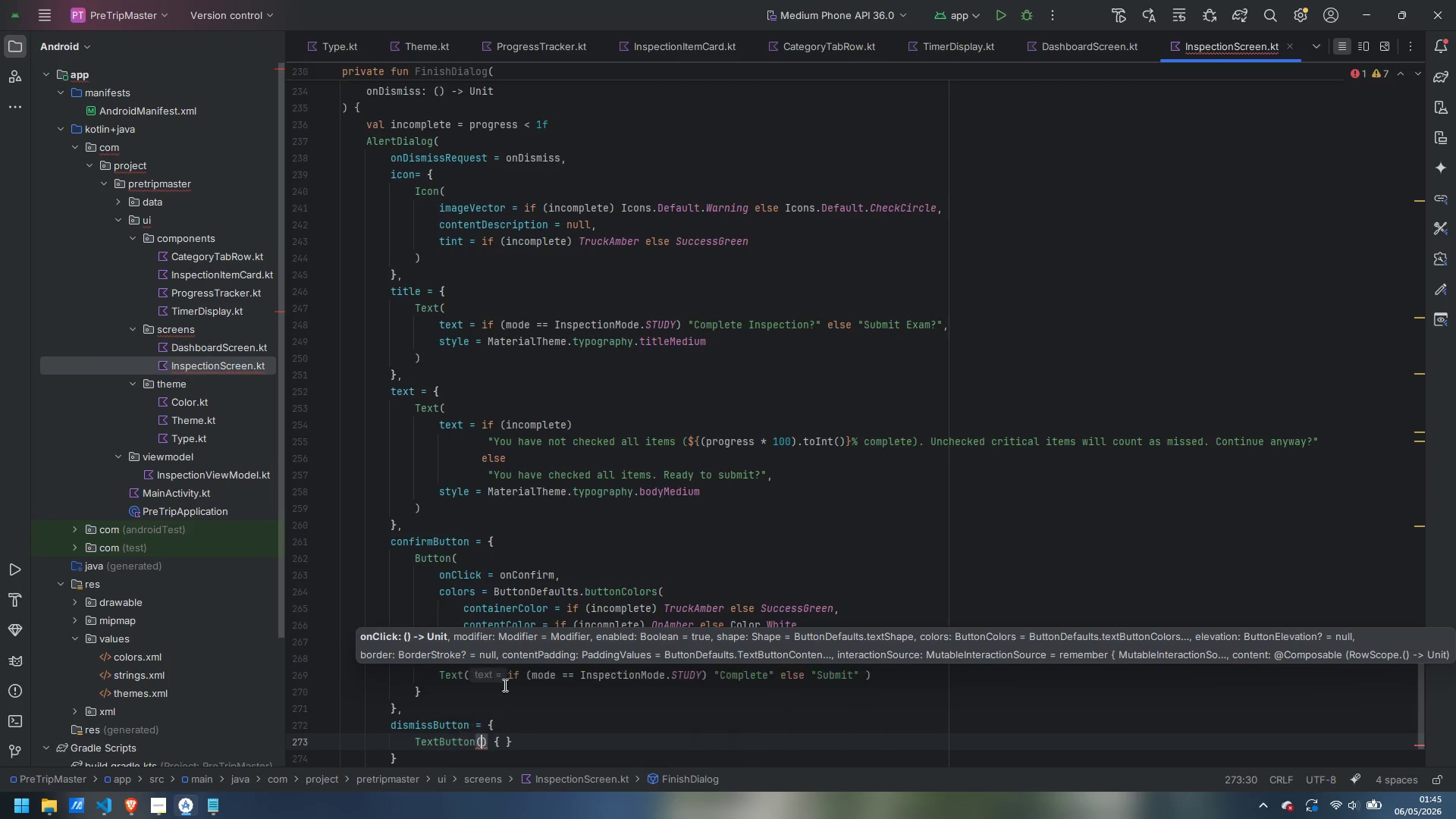 
key(Control+Backspace)
 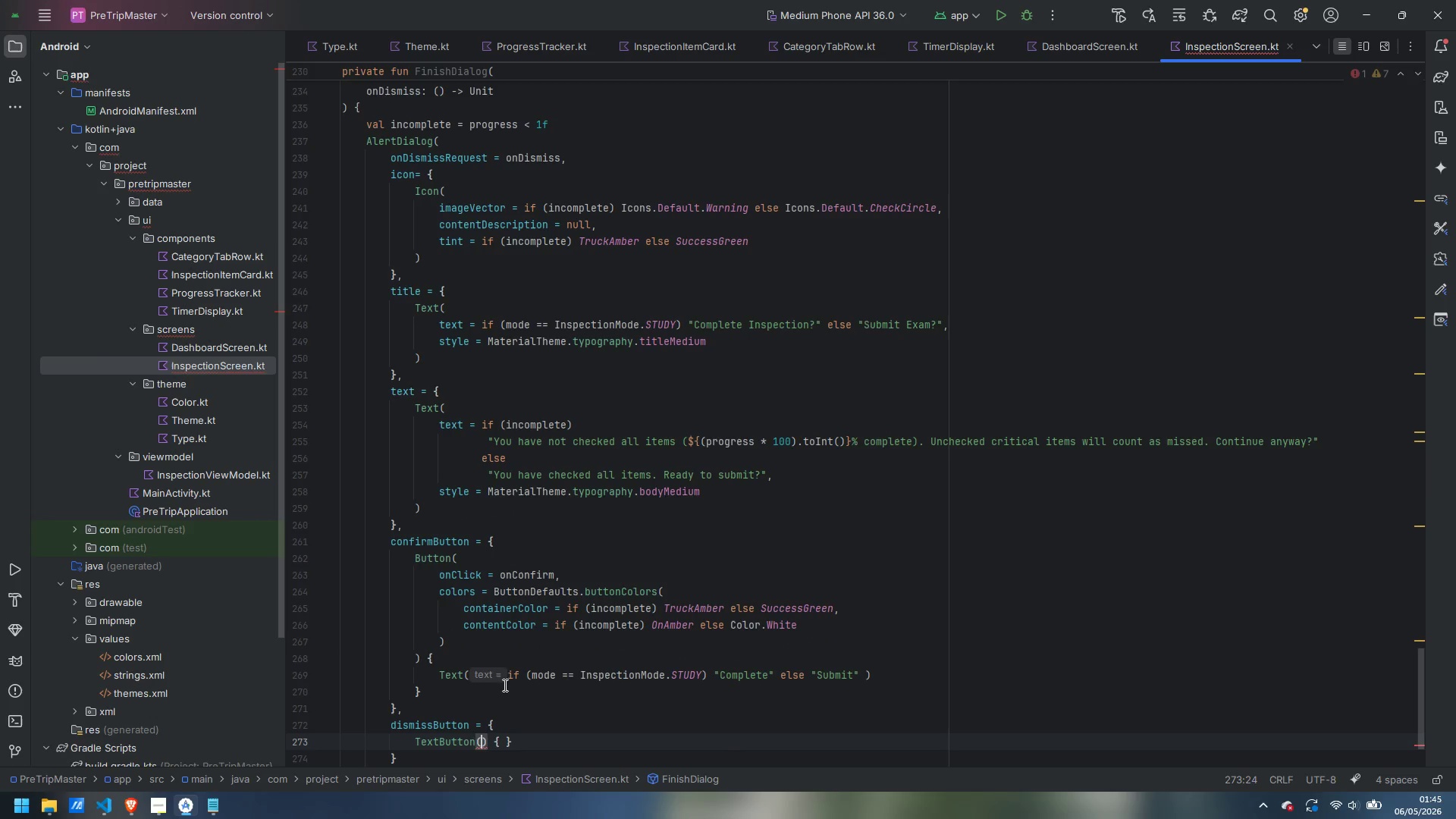 
type(onC)
 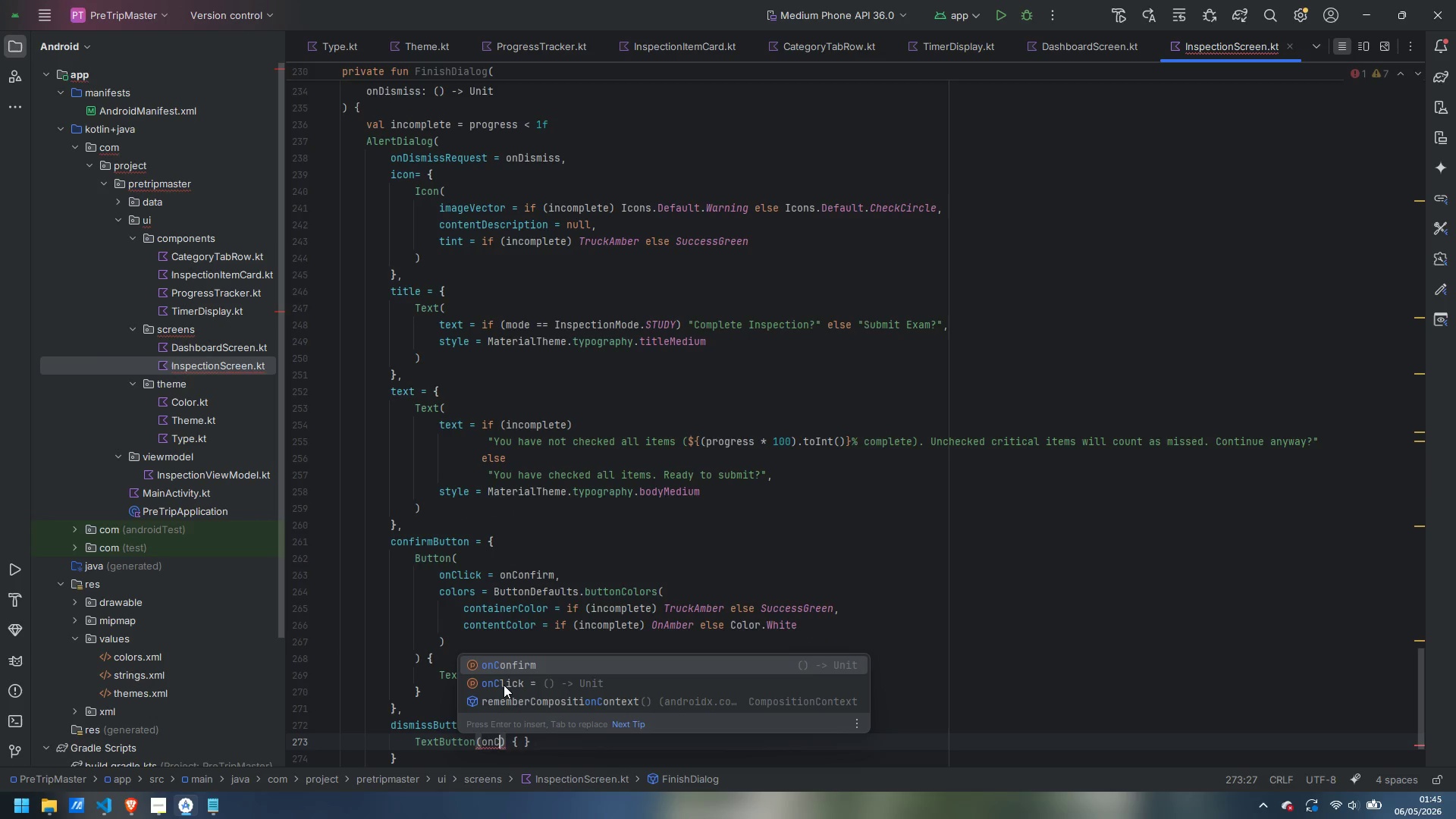 
key(ArrowDown)
 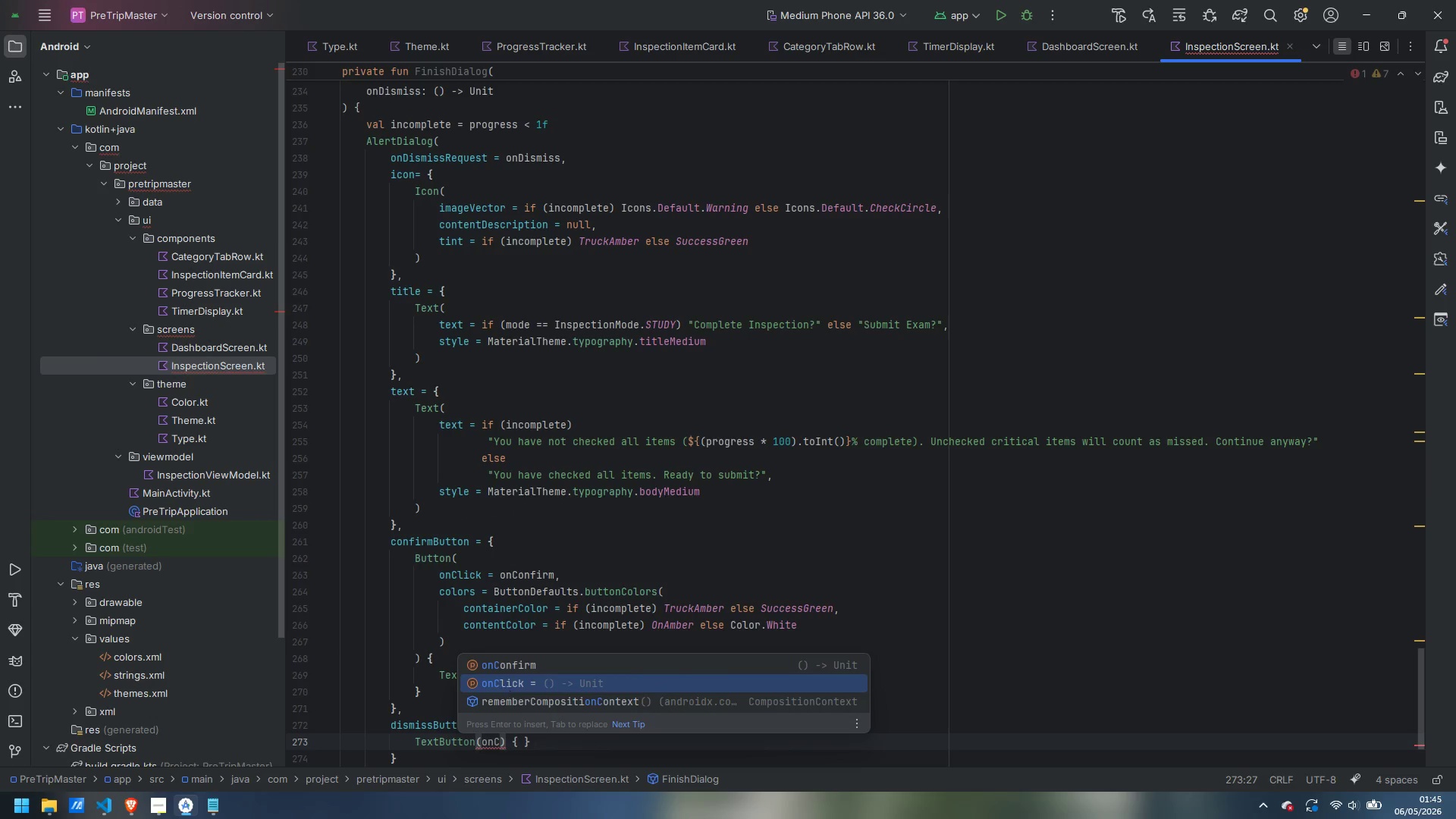 
key(Enter)
 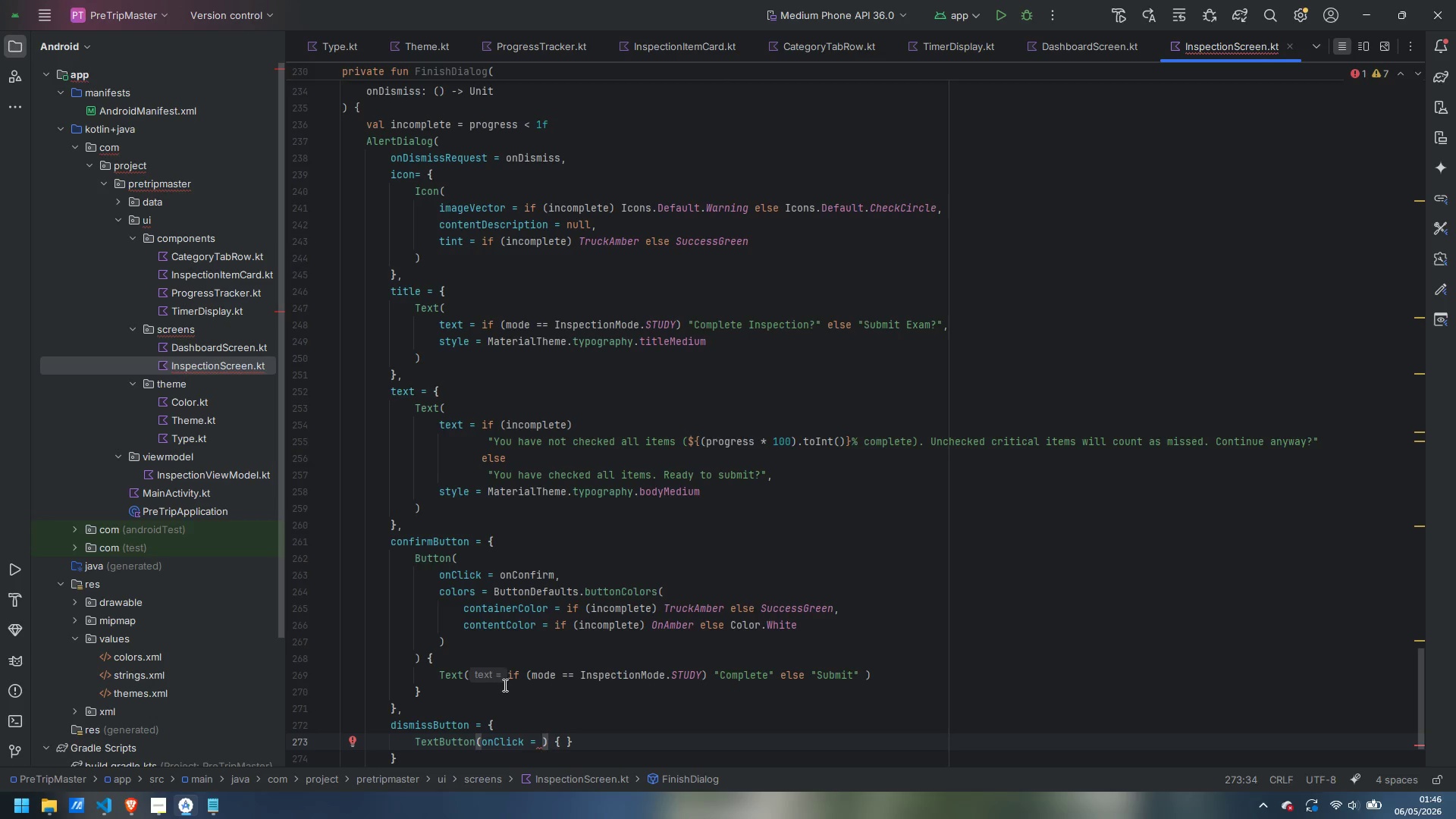 
type(onDis)
 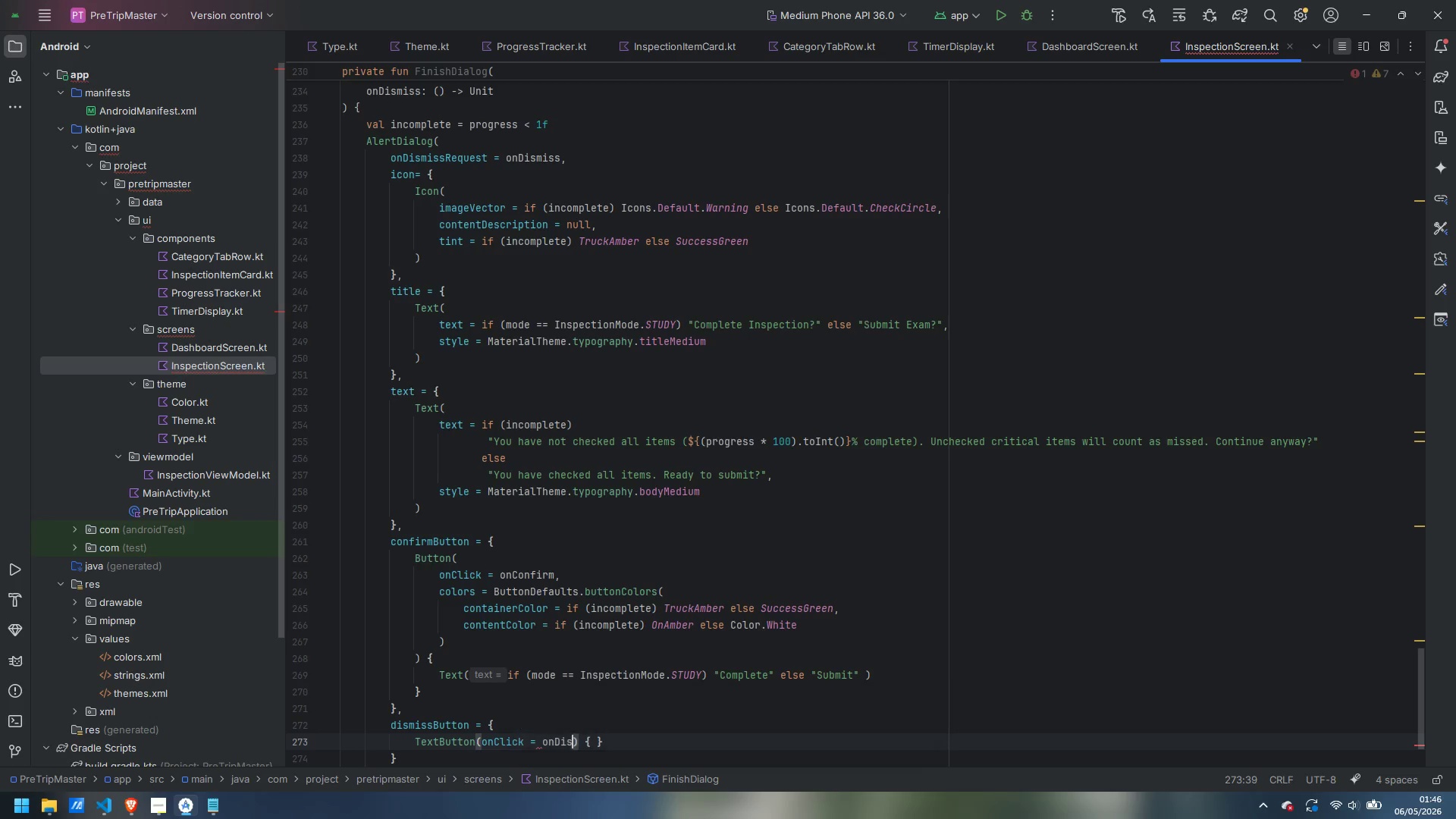 
key(Enter)
 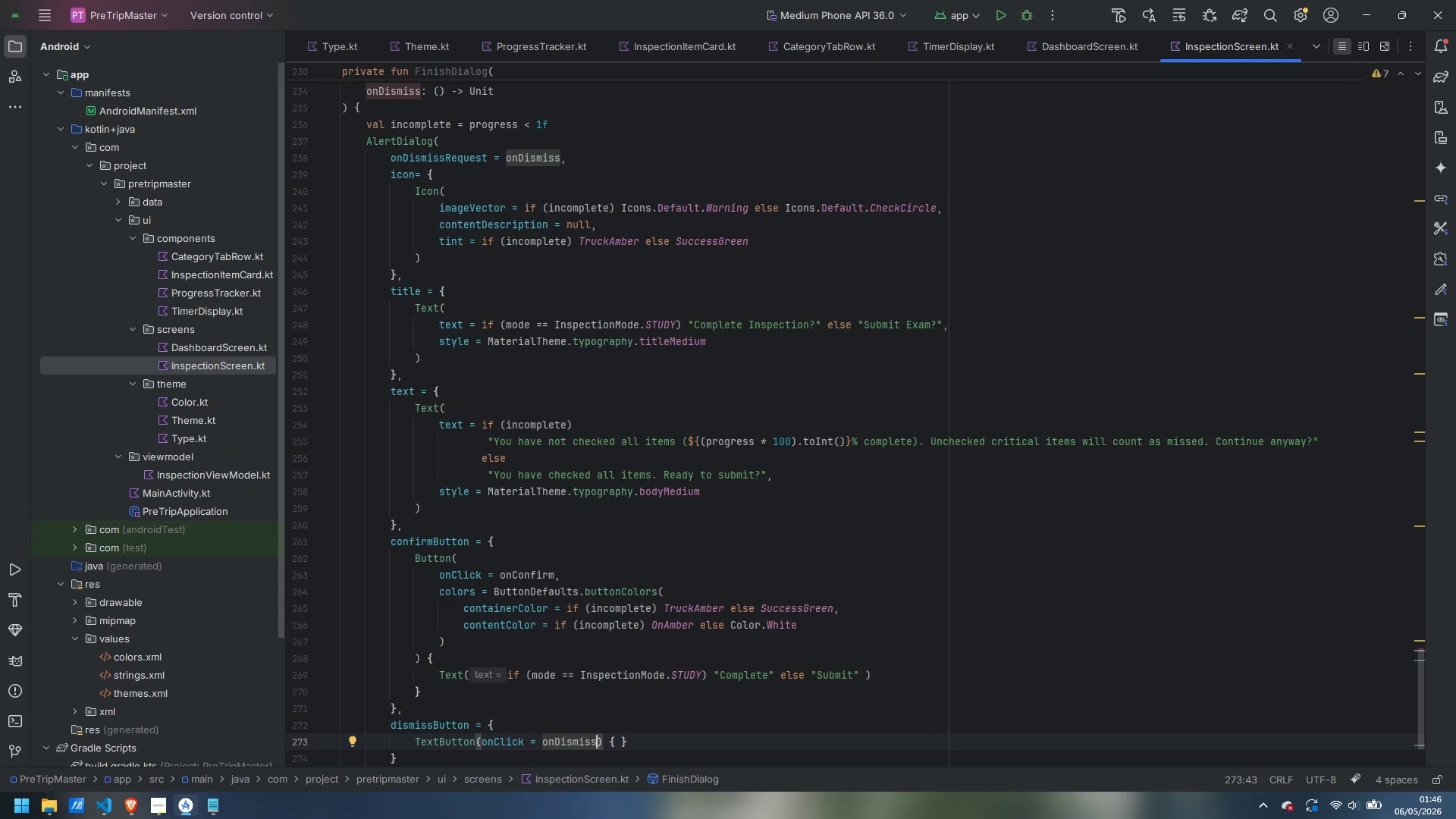 
key(ArrowRight)
 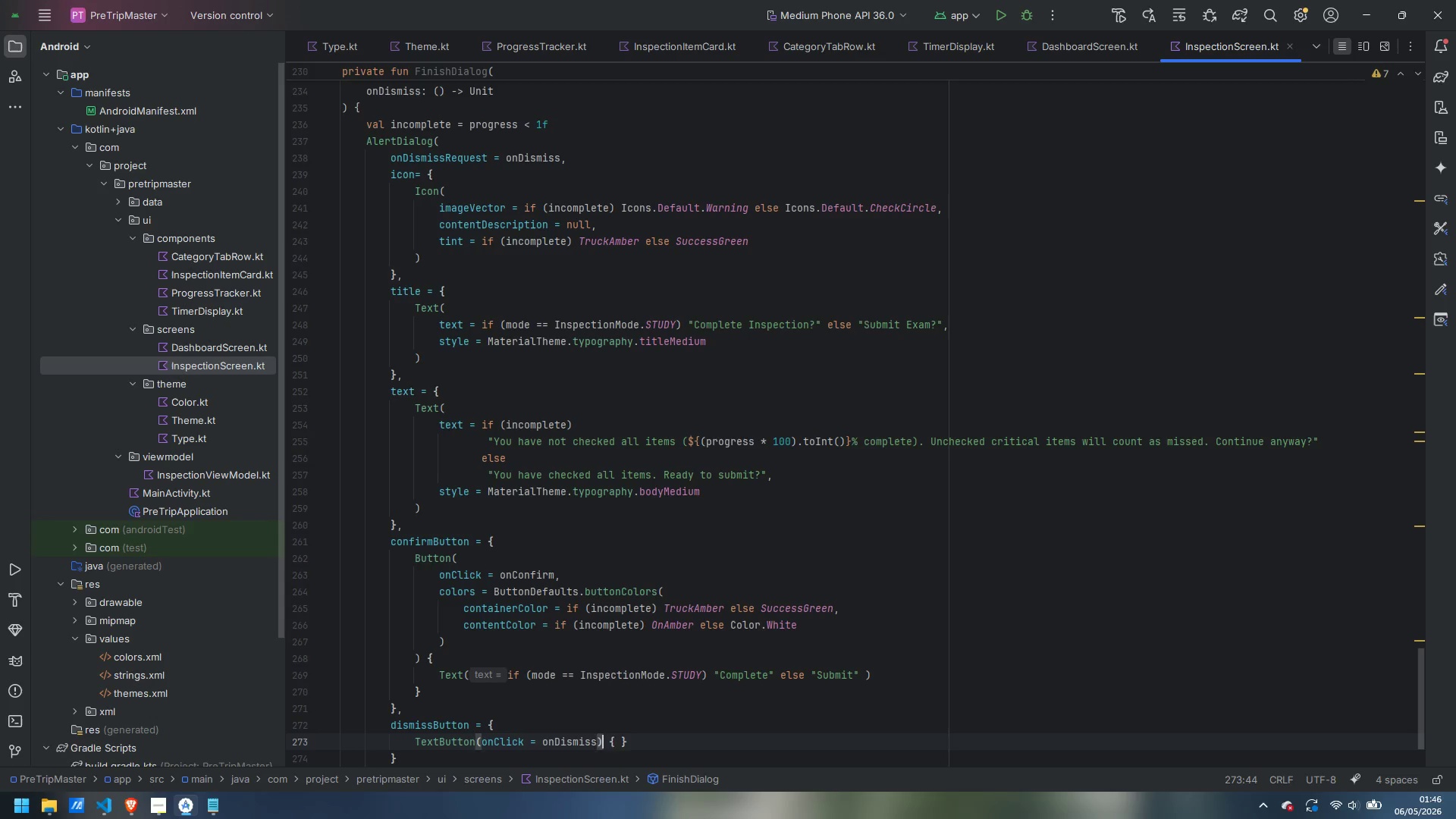 
key(ArrowRight)
 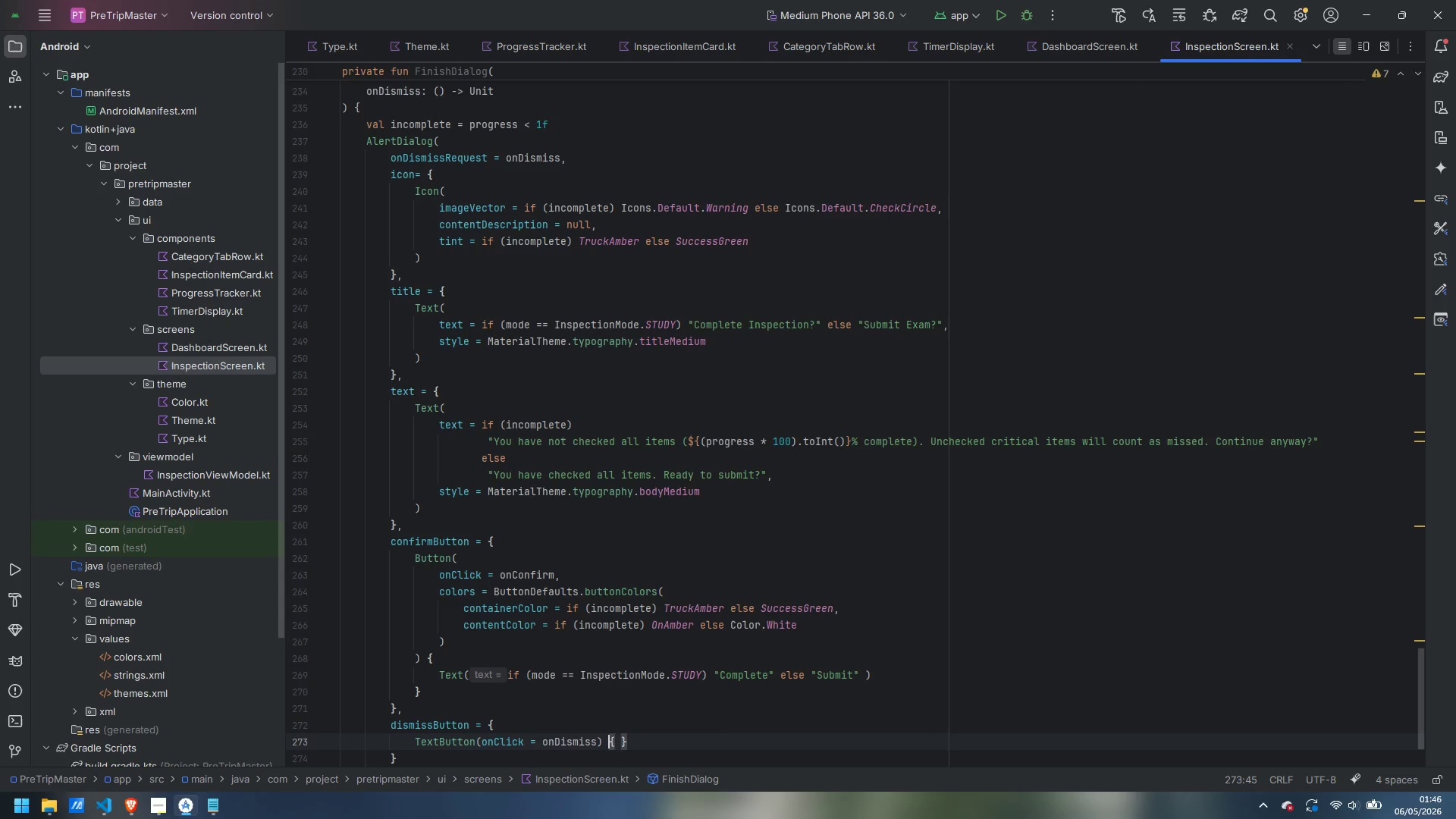 
key(ArrowRight)
 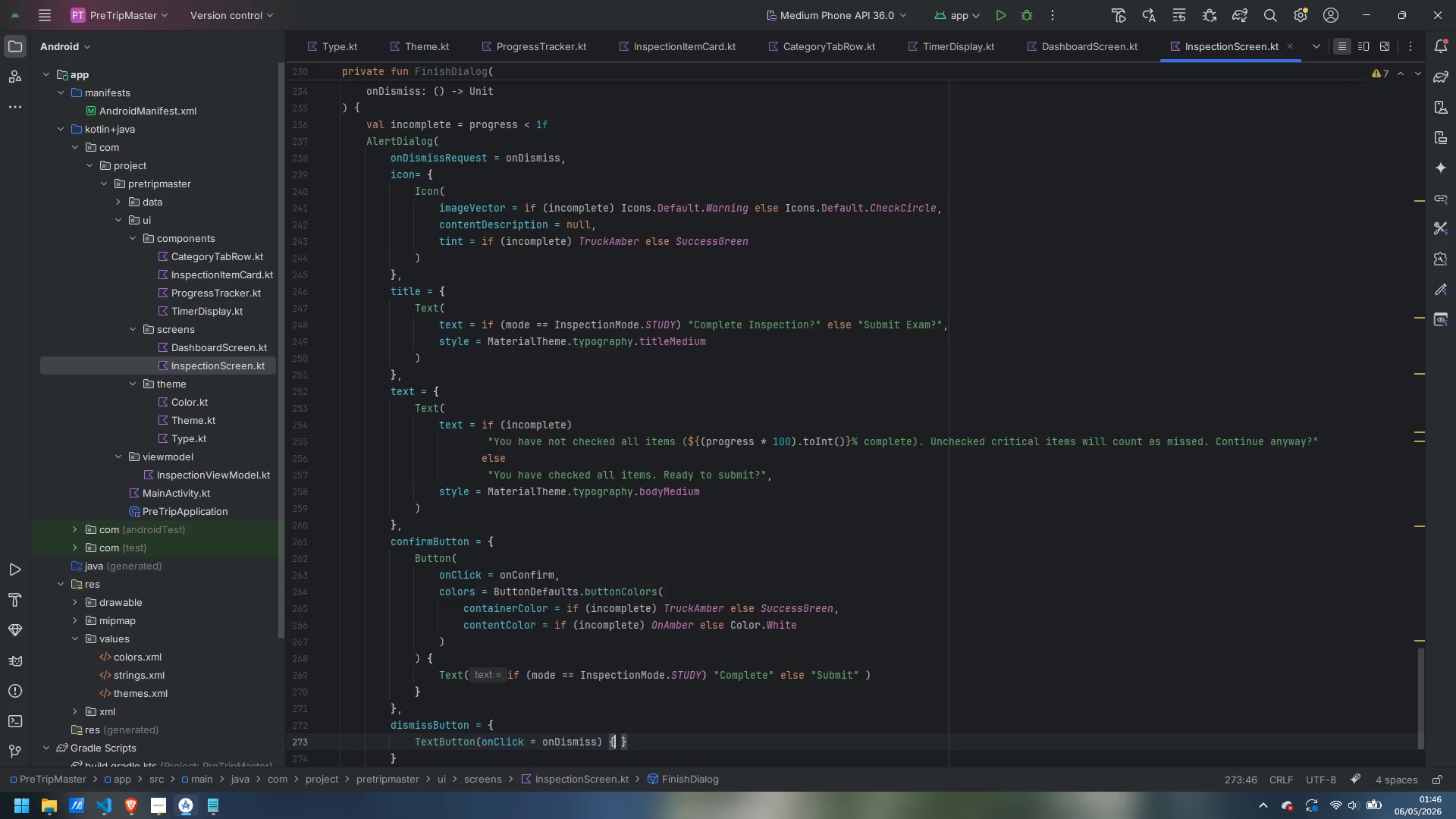 
key(Enter)
 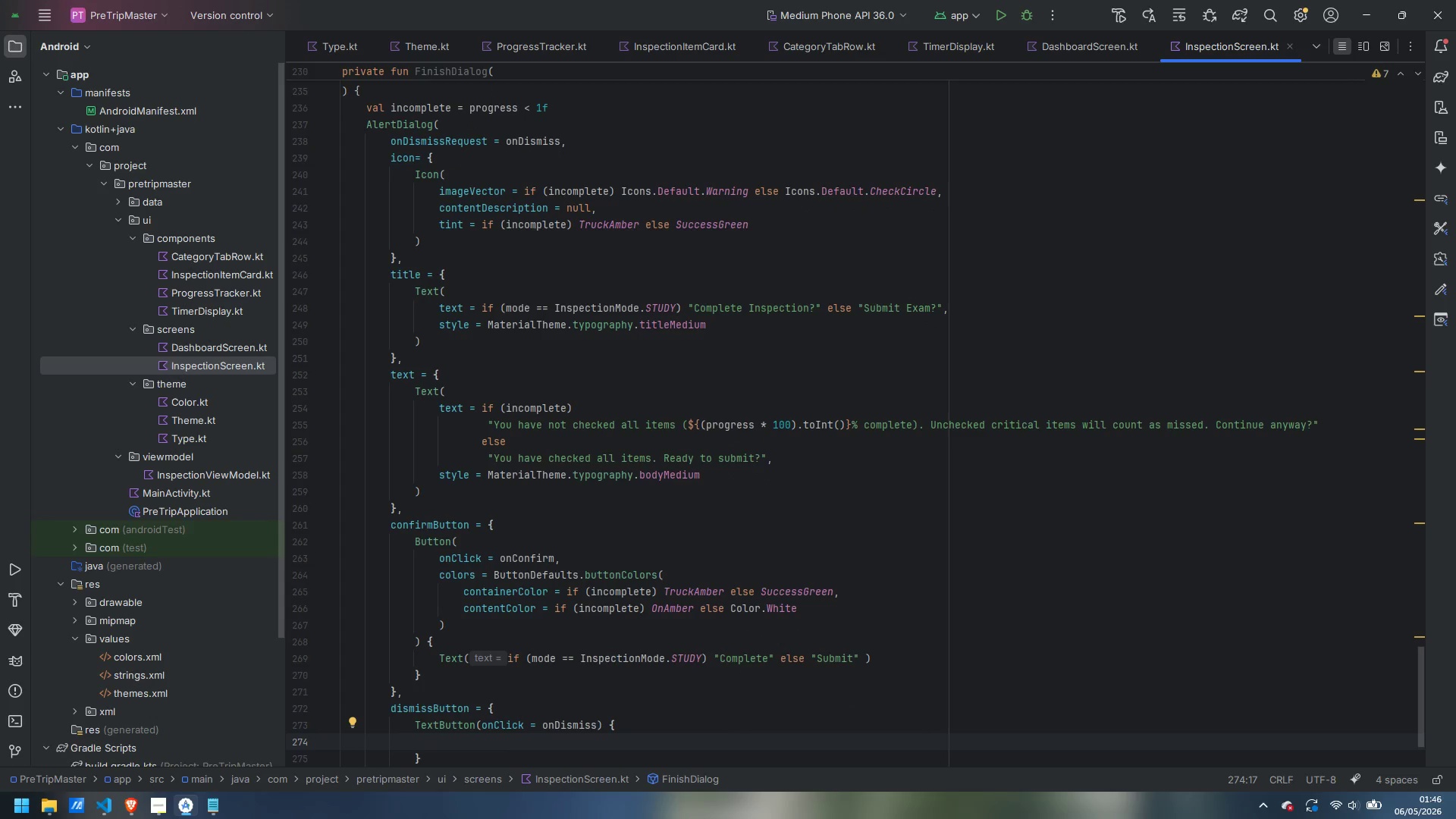 
type(Text("Keep Checking)
 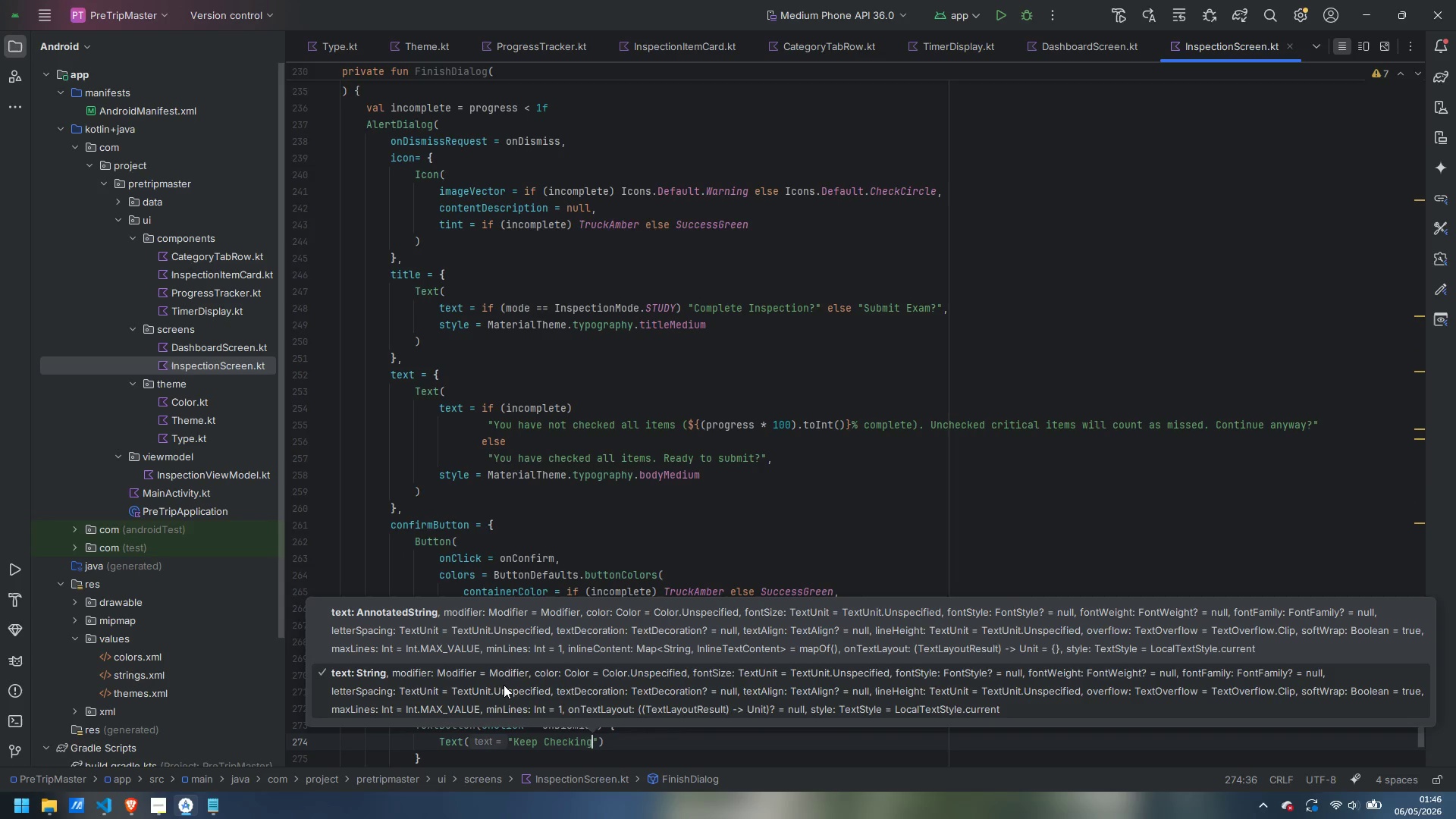 
key(ArrowRight)
 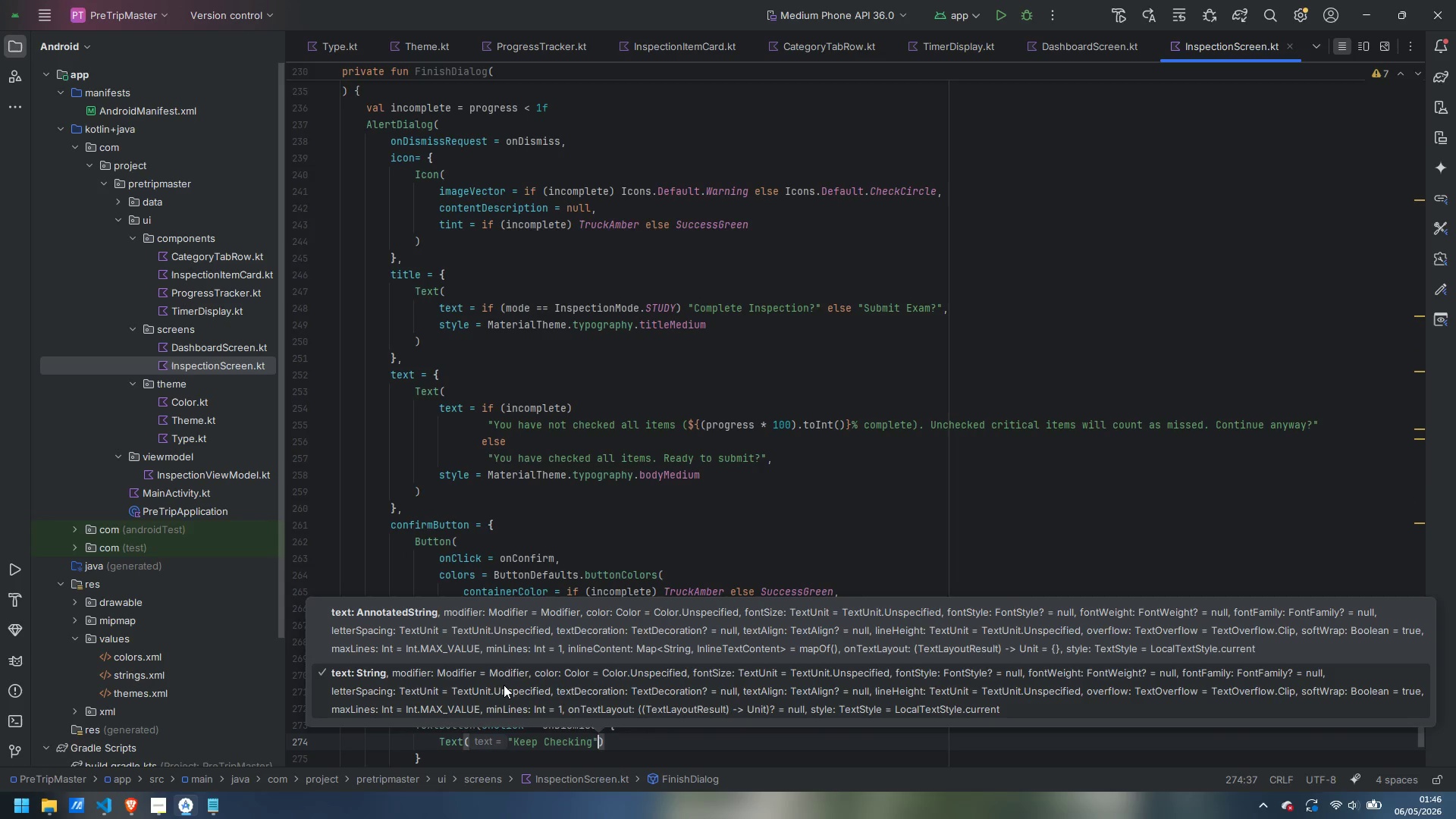 
type(, color = TextSec)
 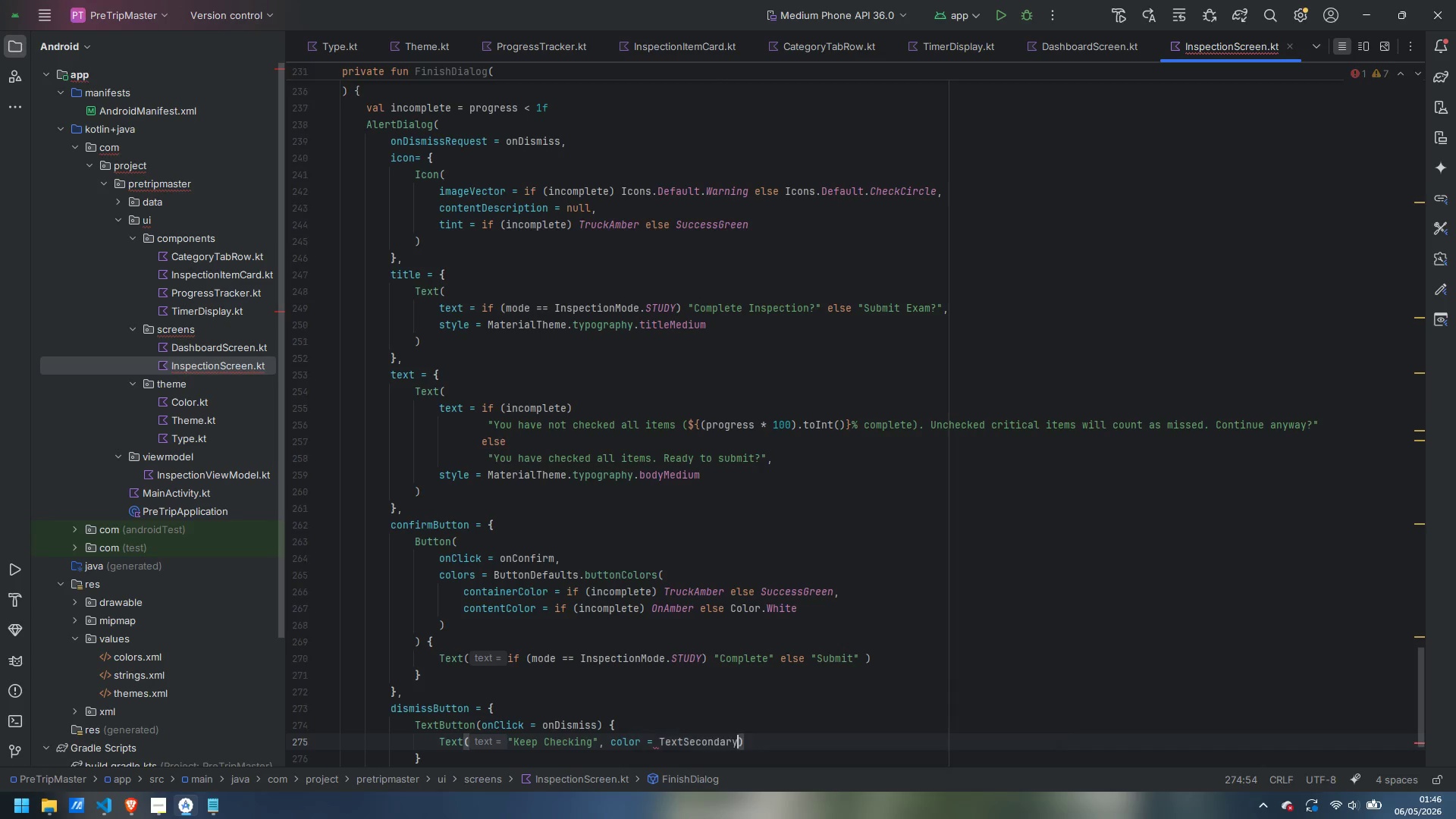 
 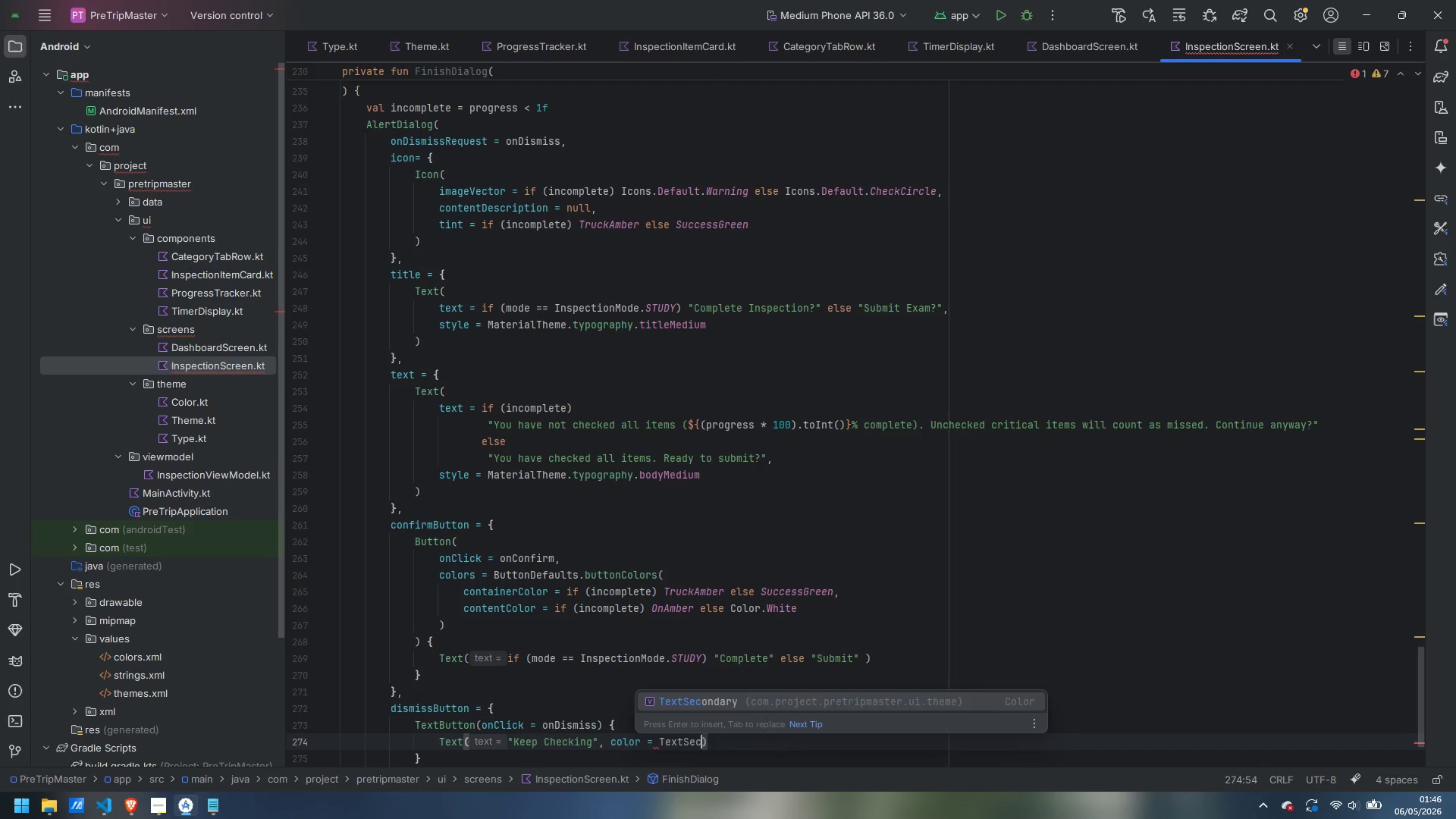 
key(Enter)
 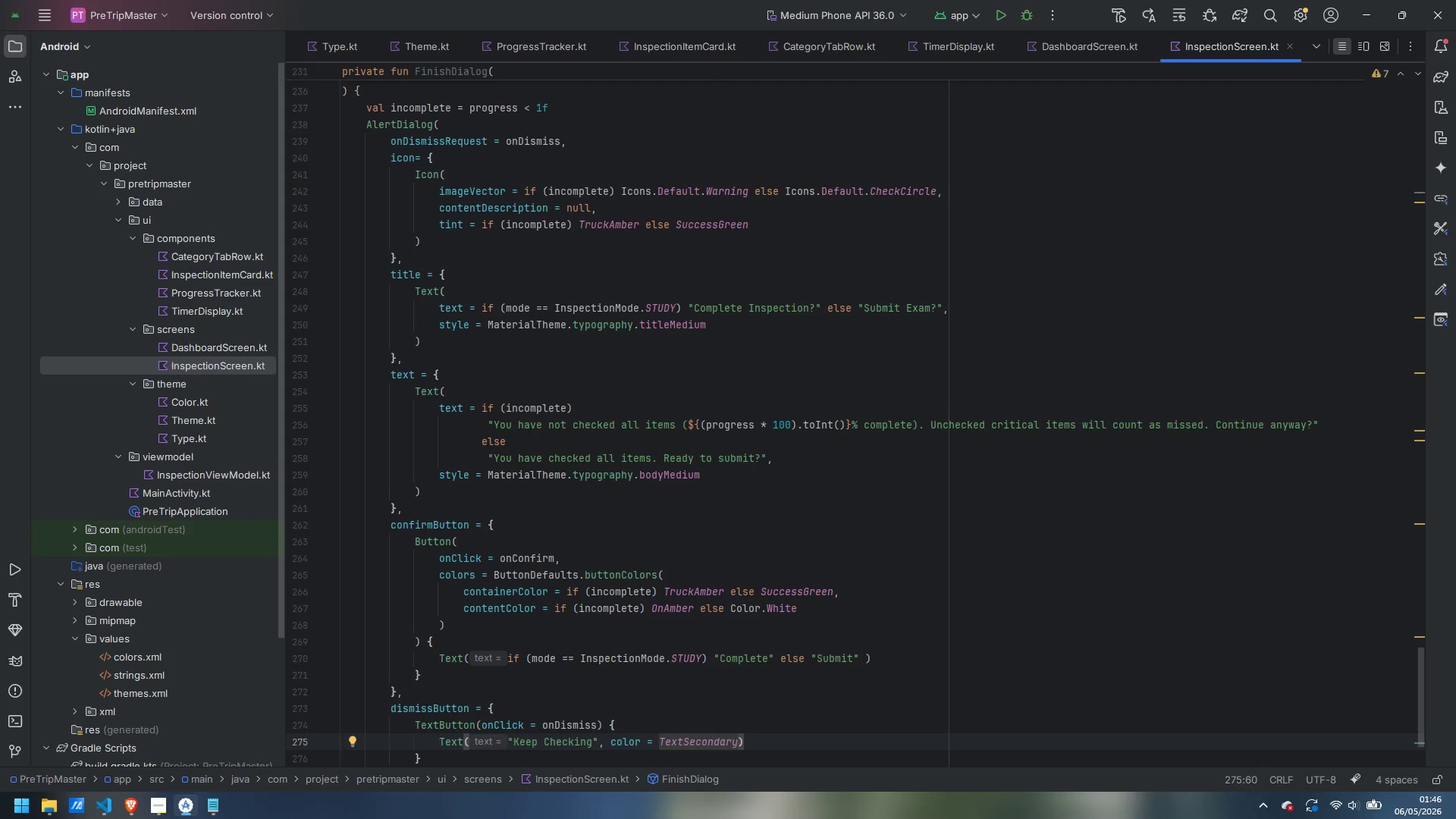 
key(ArrowDown)
 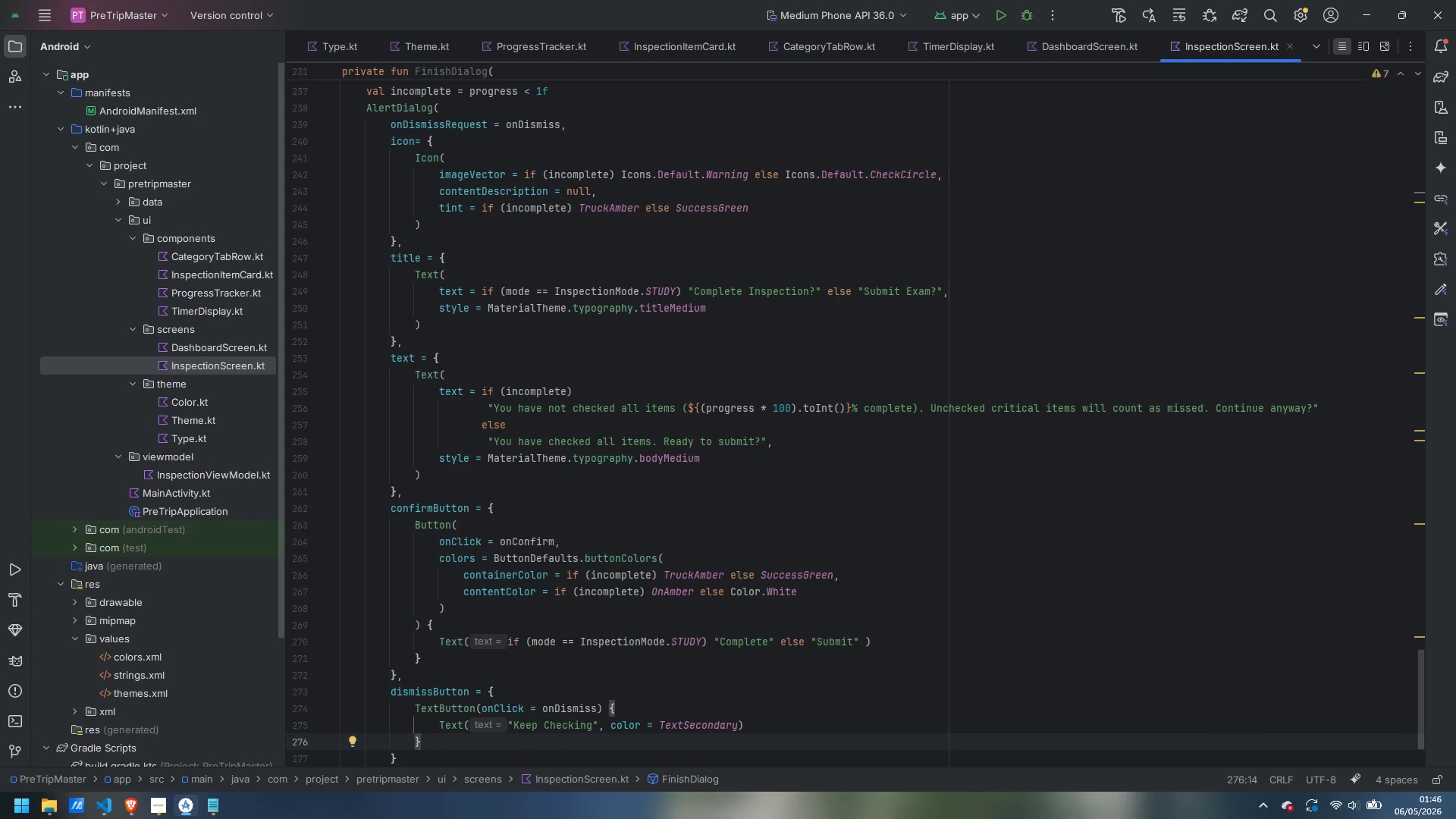 
key(ArrowDown)
 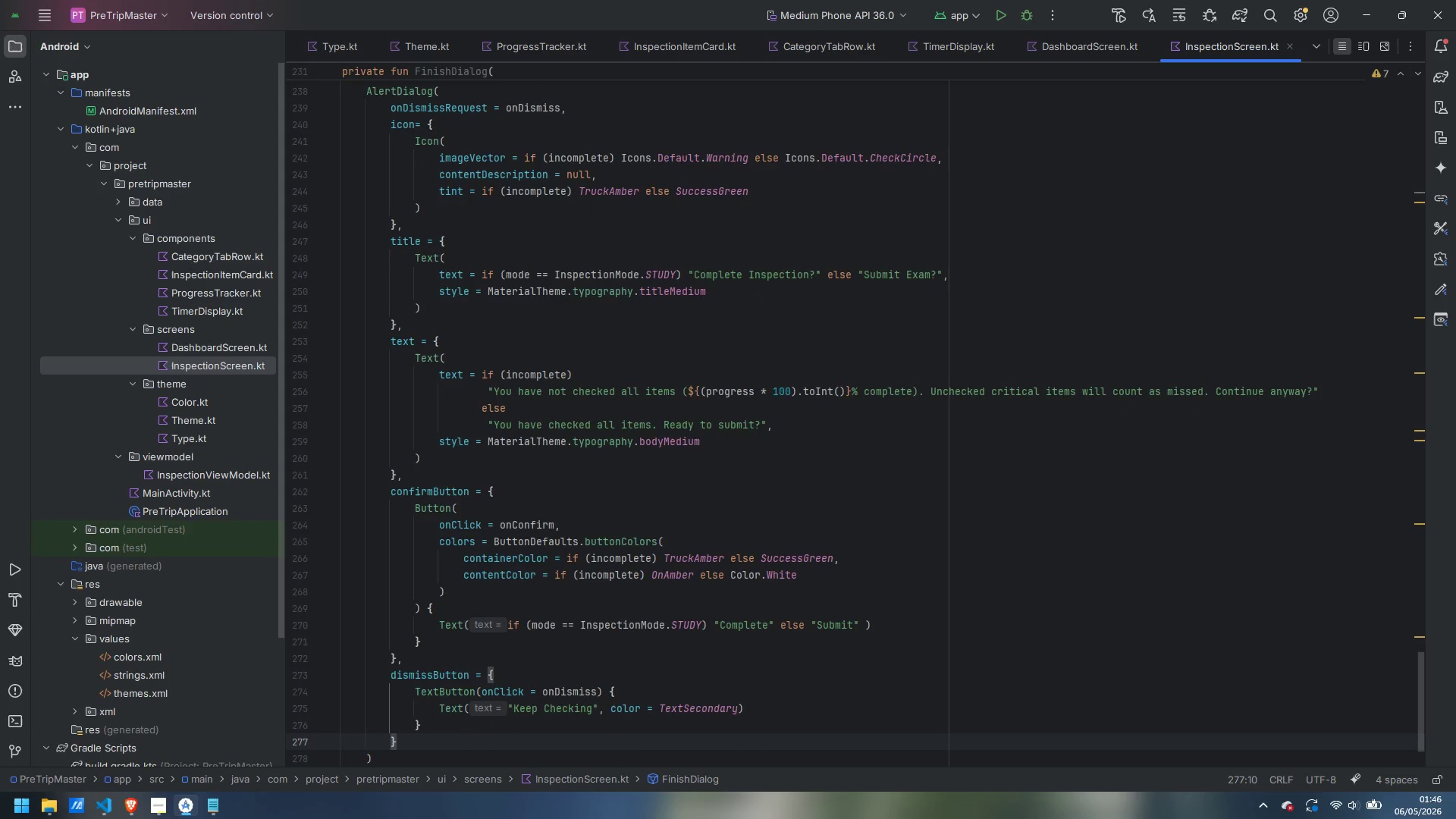 
key(Comma)
 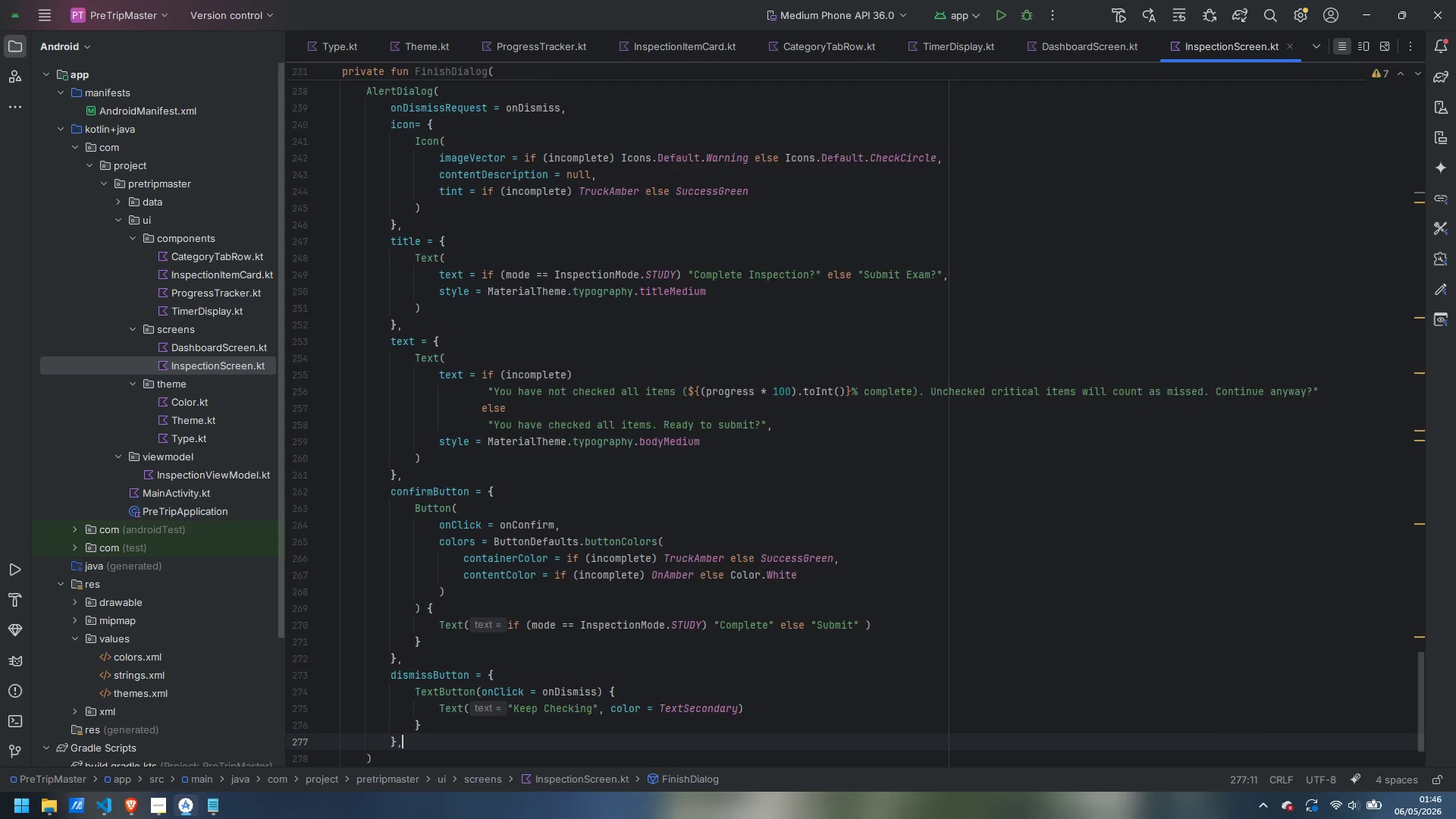 
key(Enter)
 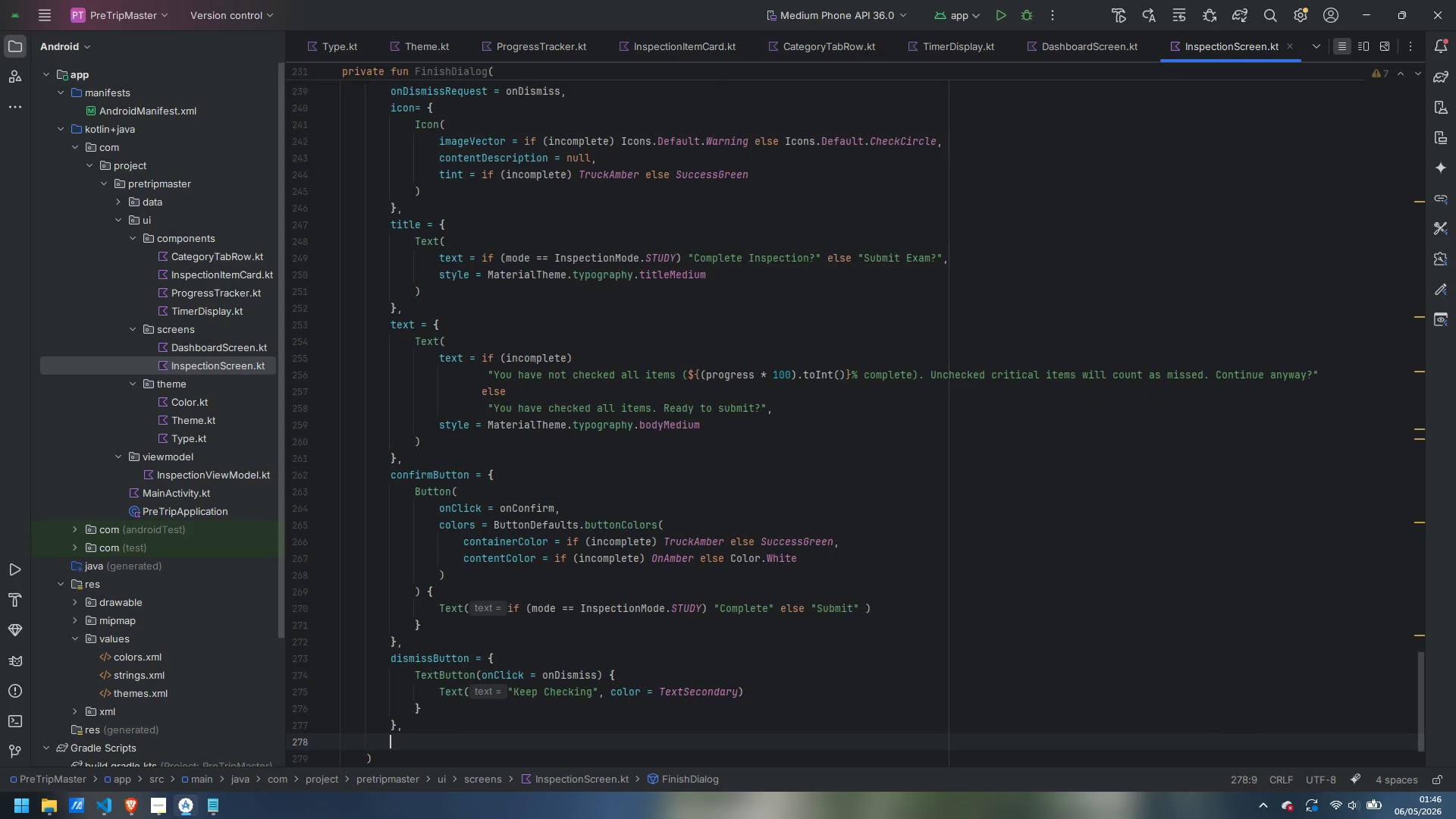 
type(containe)
 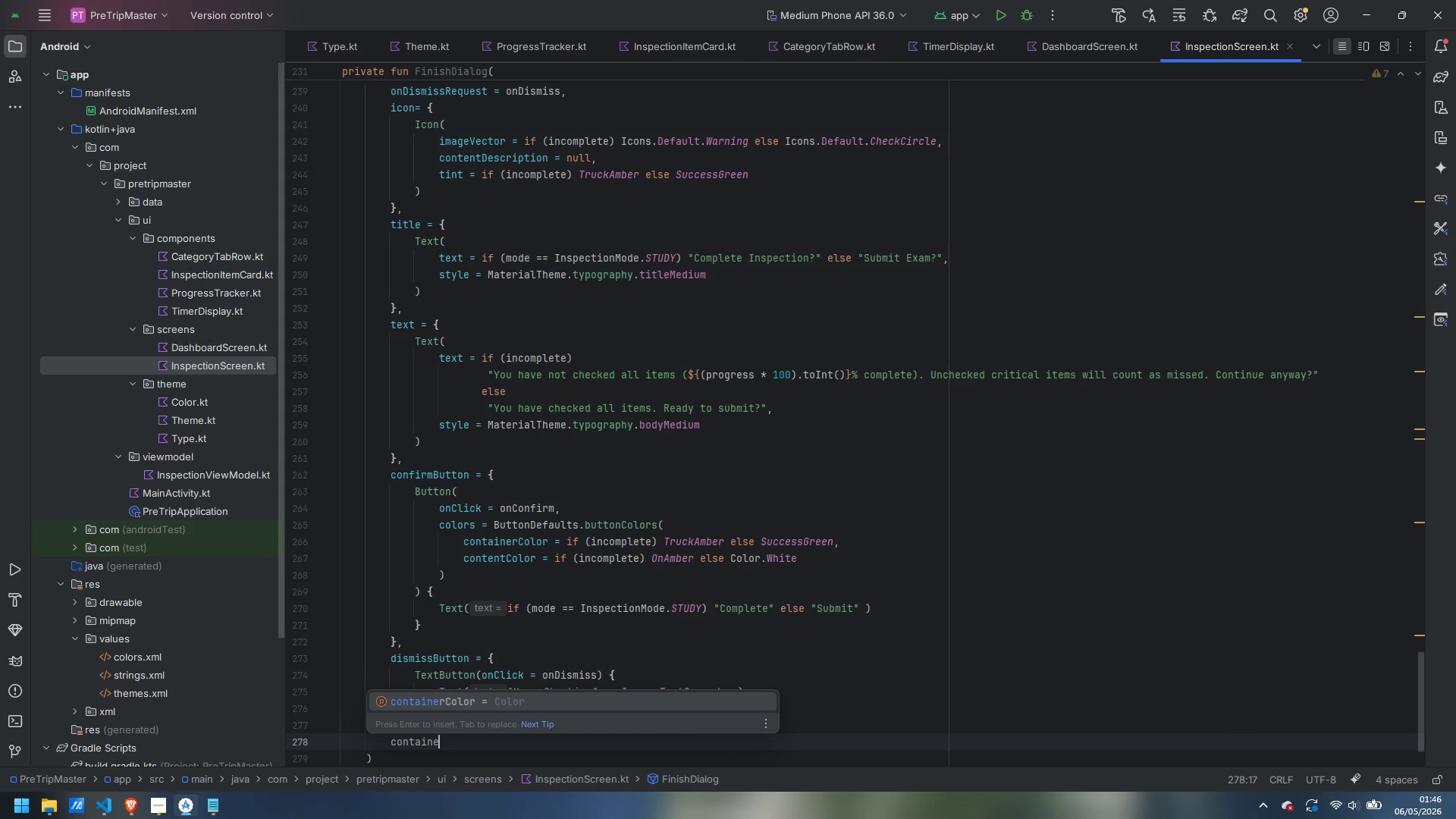 
key(Enter)
 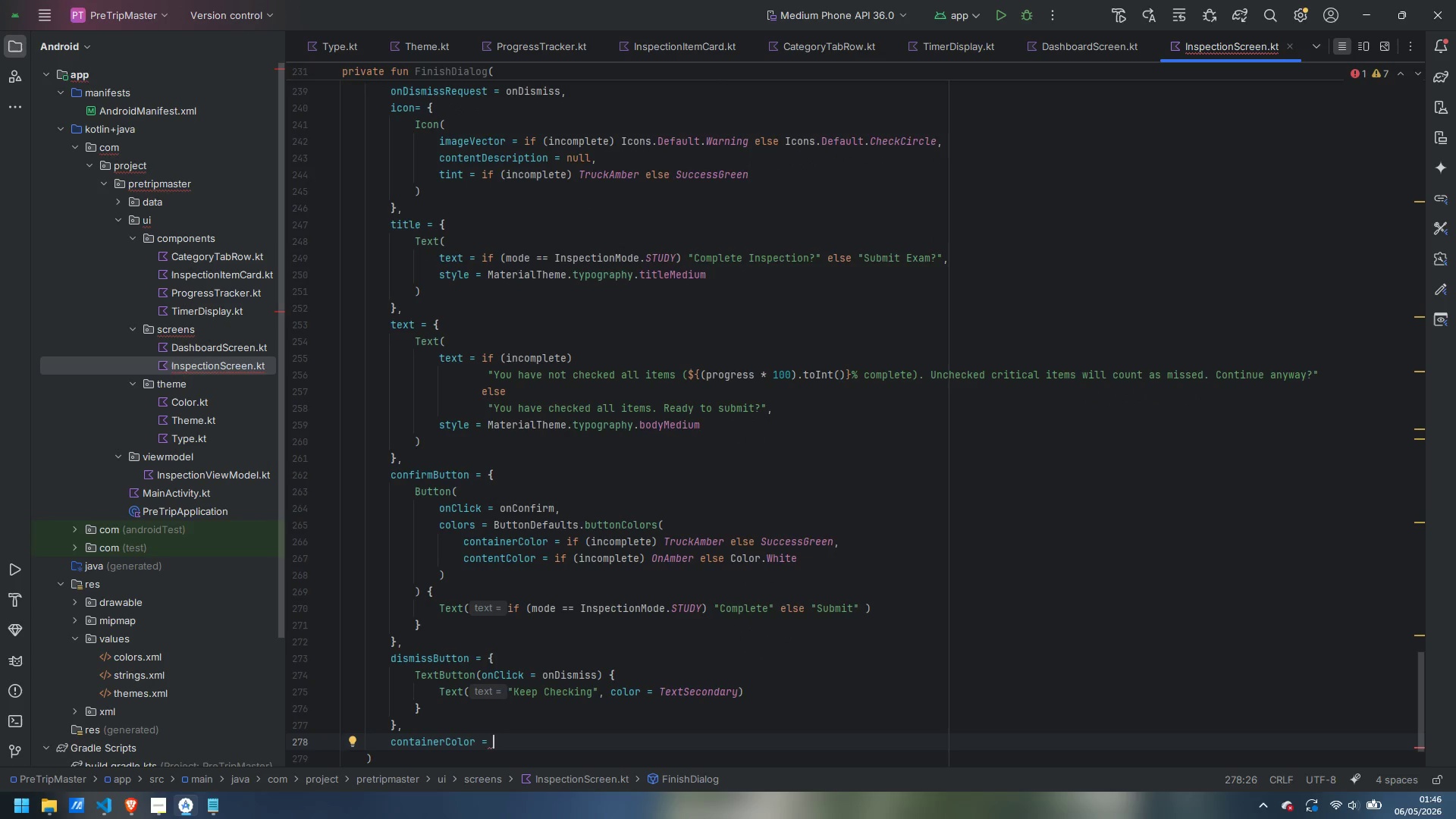 
type(NavyCor)
key(Backspace)
key(Backspace)
type(ard)
 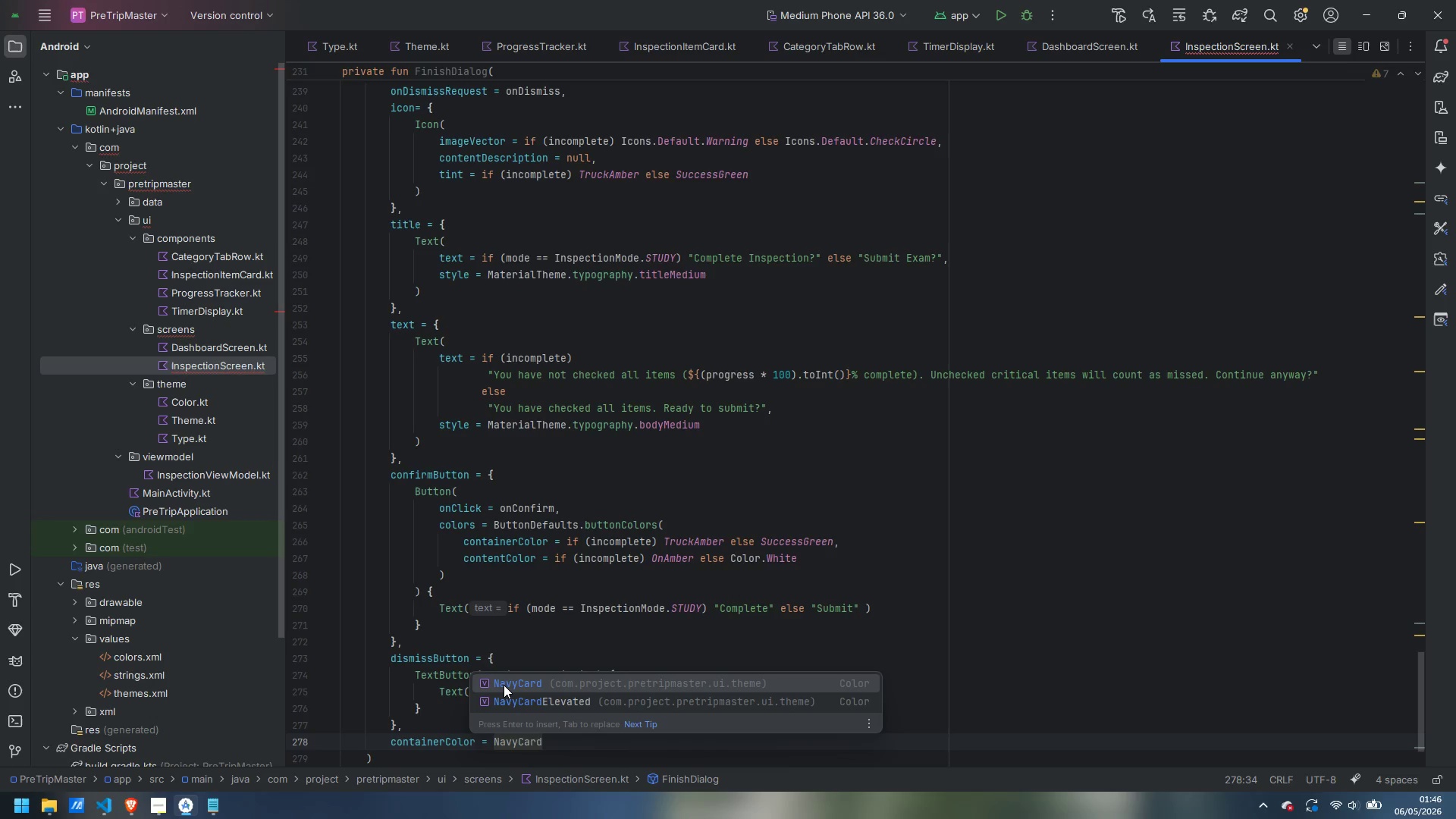 
key(Enter)
 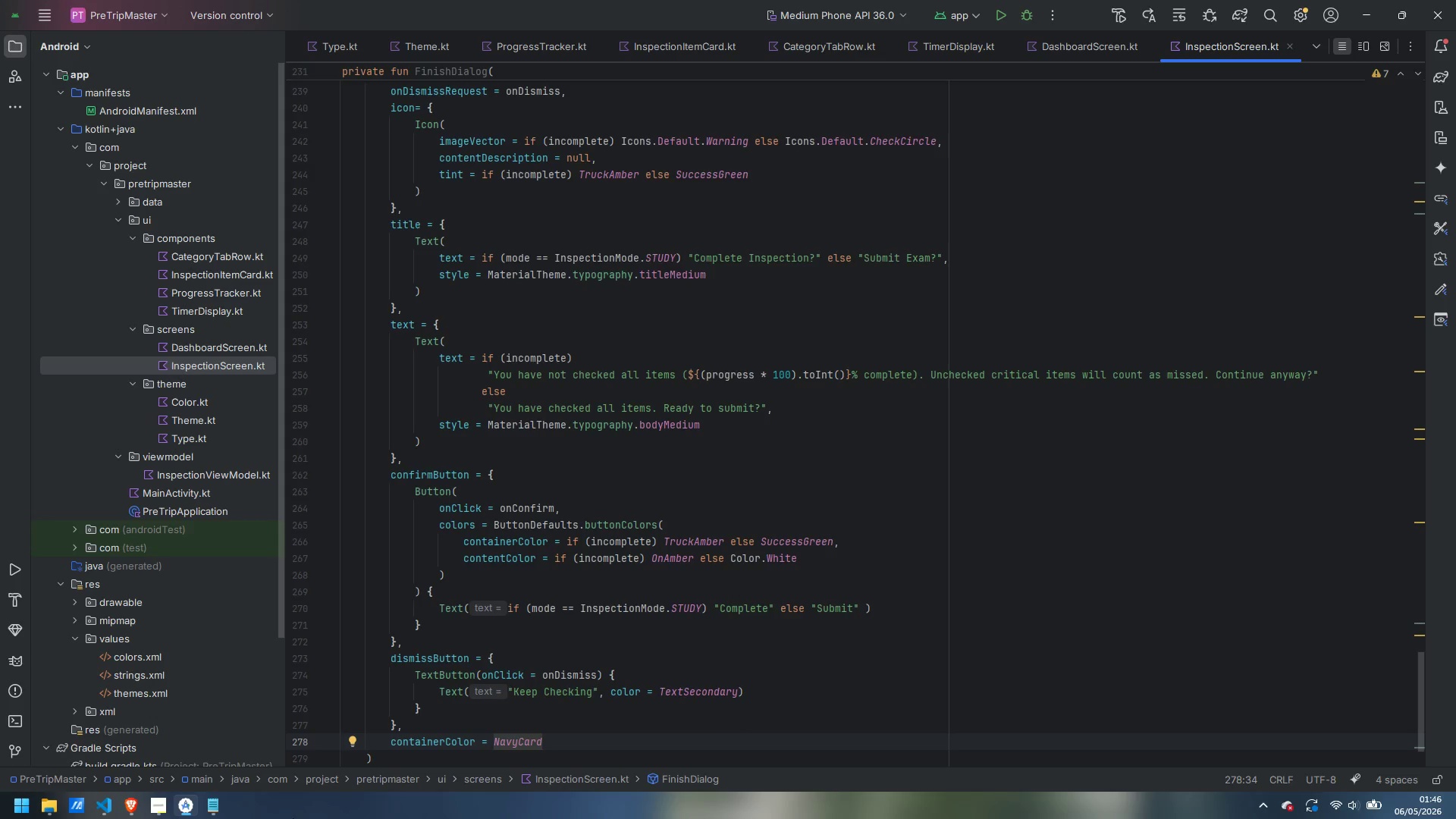 
left_click([155, 808])